 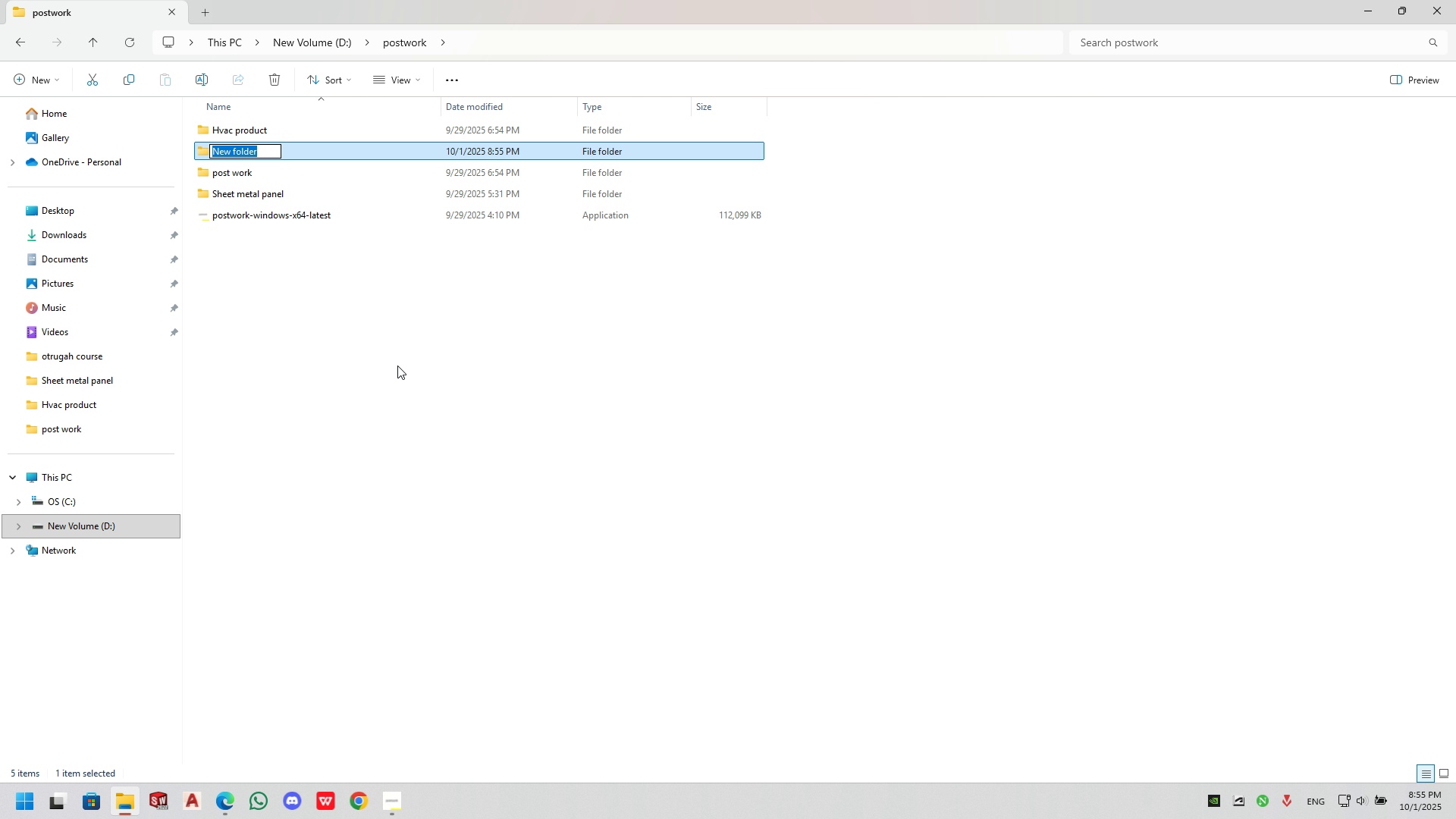 
type(V)
key(Backspace)
type(volum,)
key(Backspace)
type(e control df)
key(Backspace)
type(amper)
 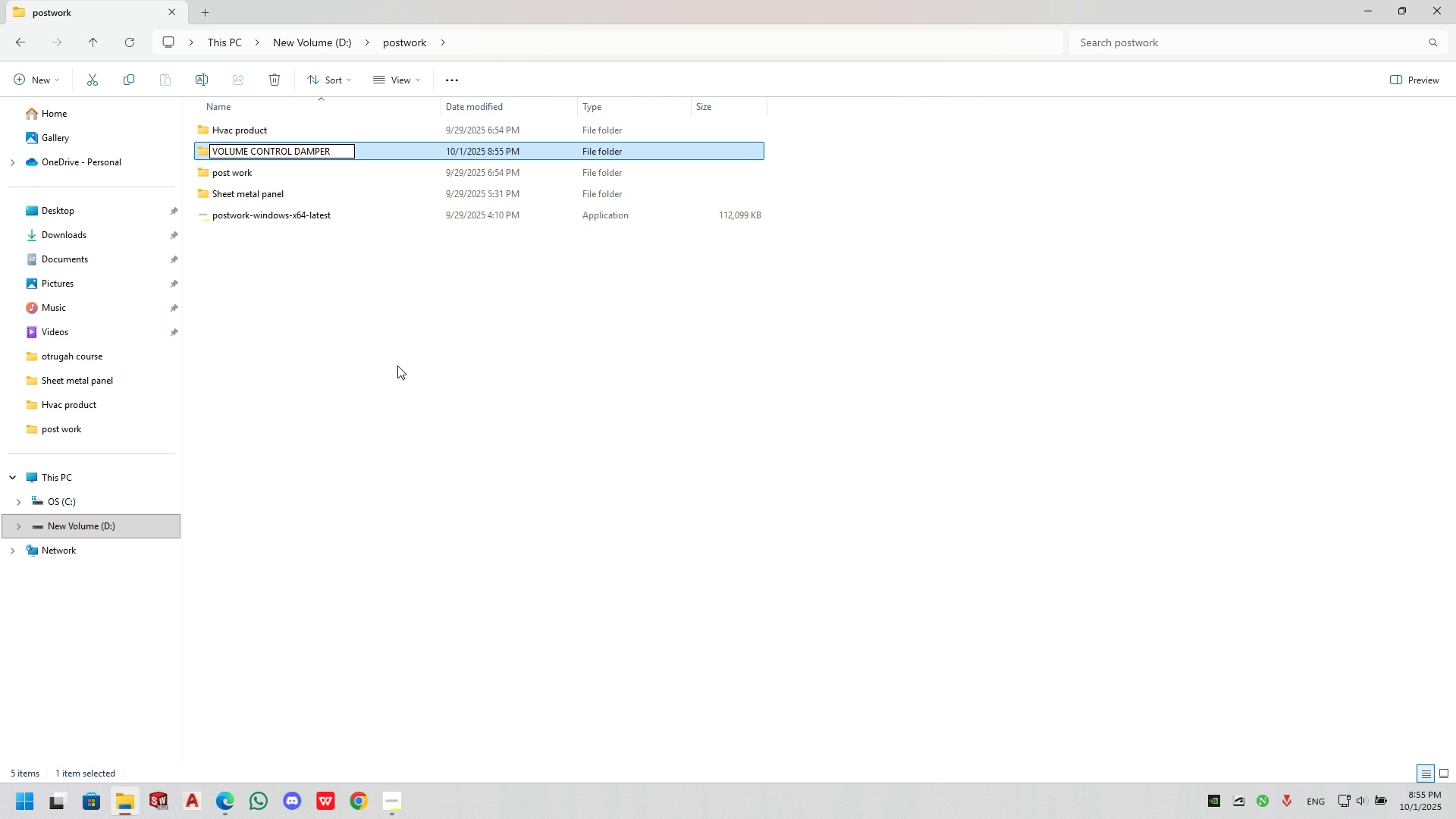 
key(Enter)
 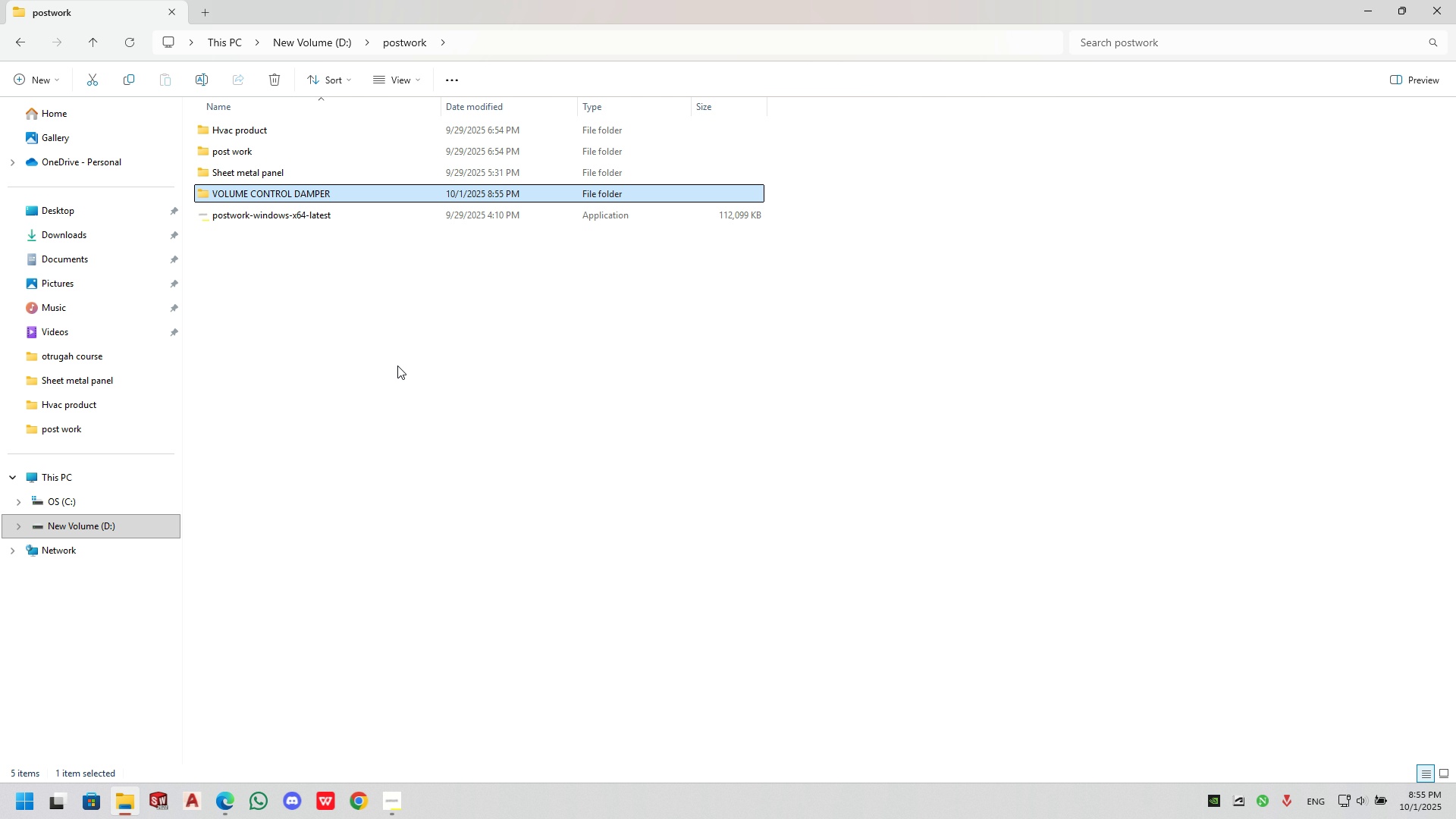 
key(Enter)
 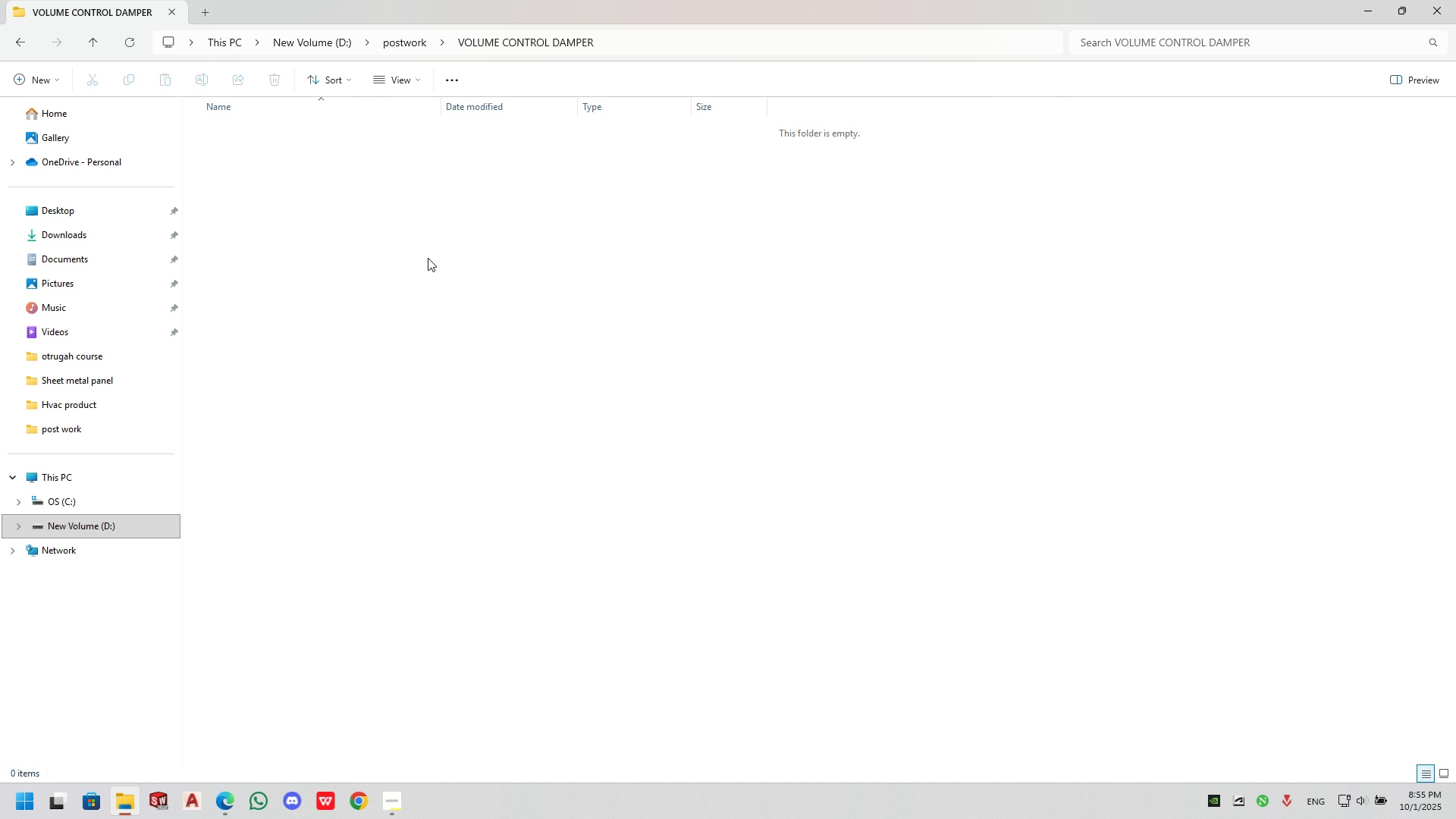 
right_click([415, 218])
 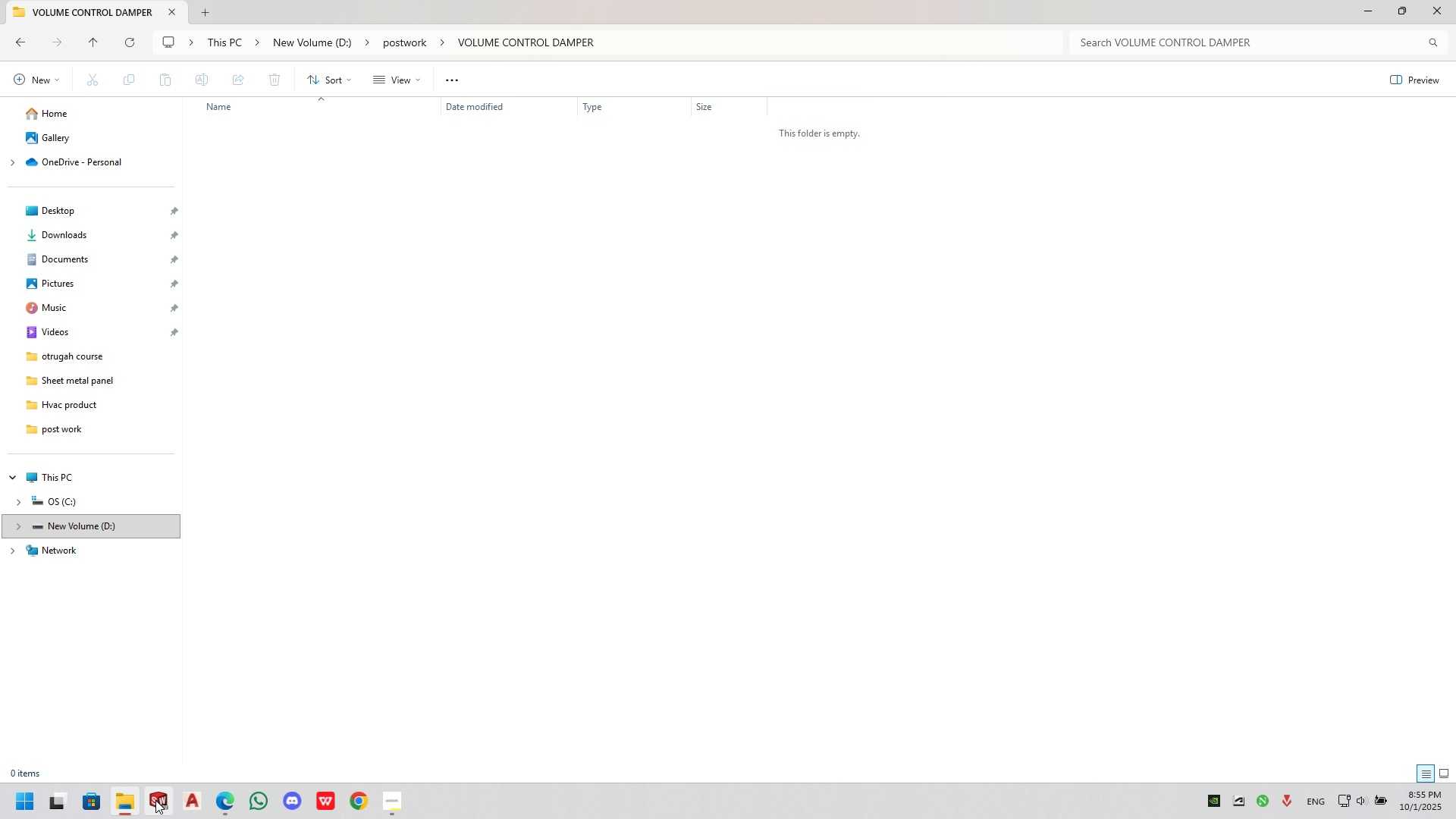 
left_click([155, 800])
 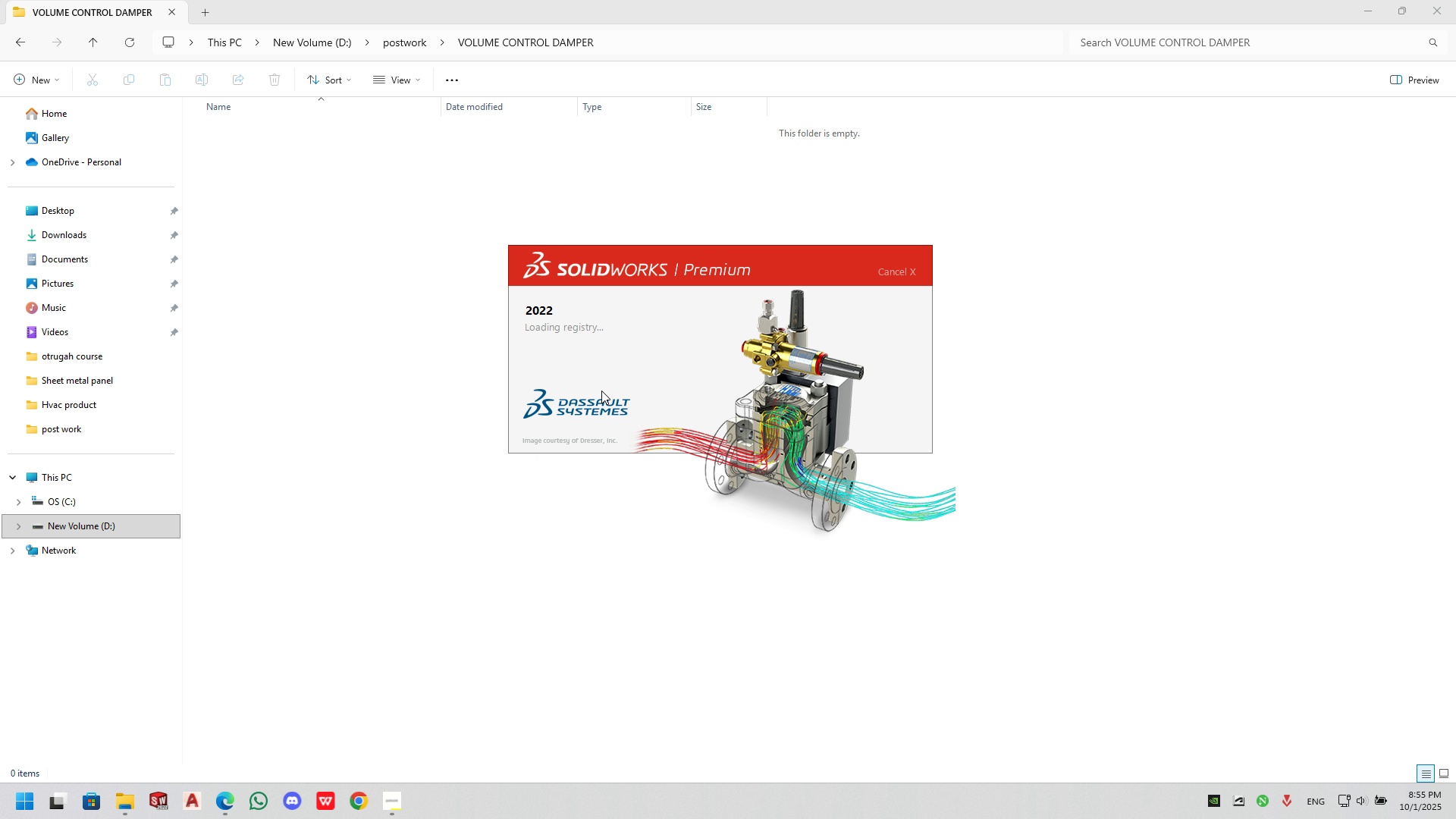 
left_click([604, 380])
 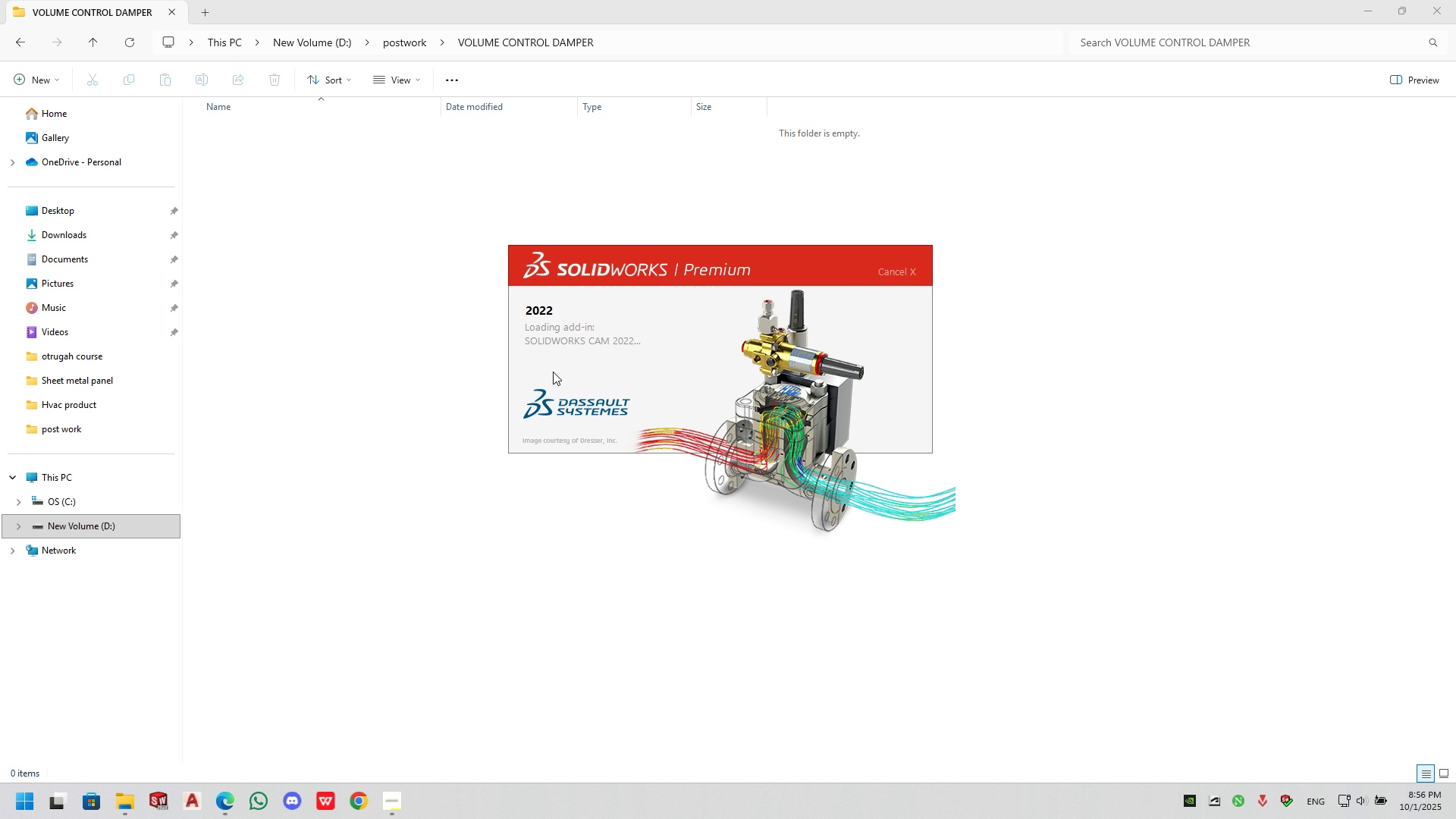 
wait(12.36)
 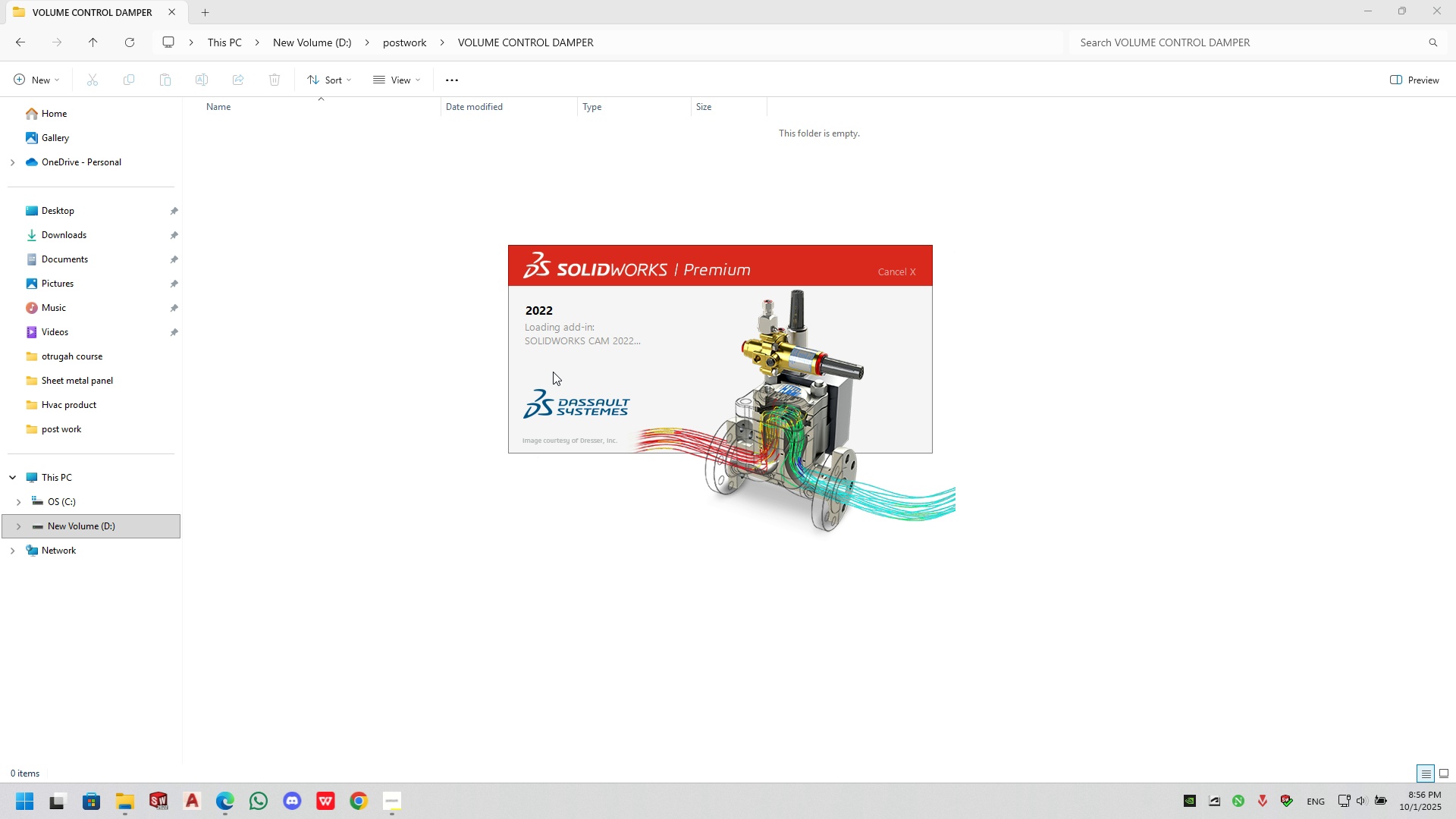 
left_click([422, 192])
 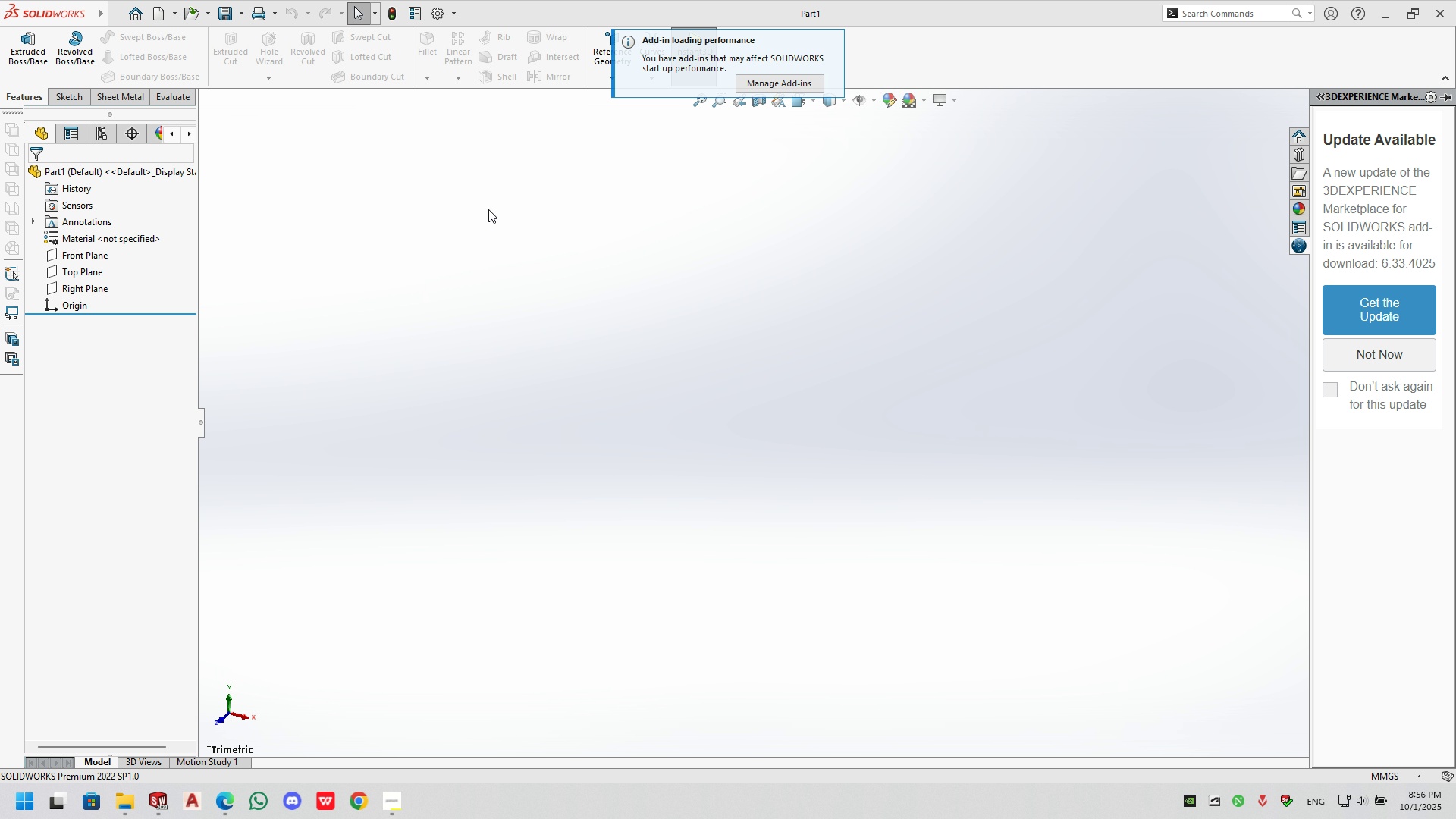 
wait(5.09)
 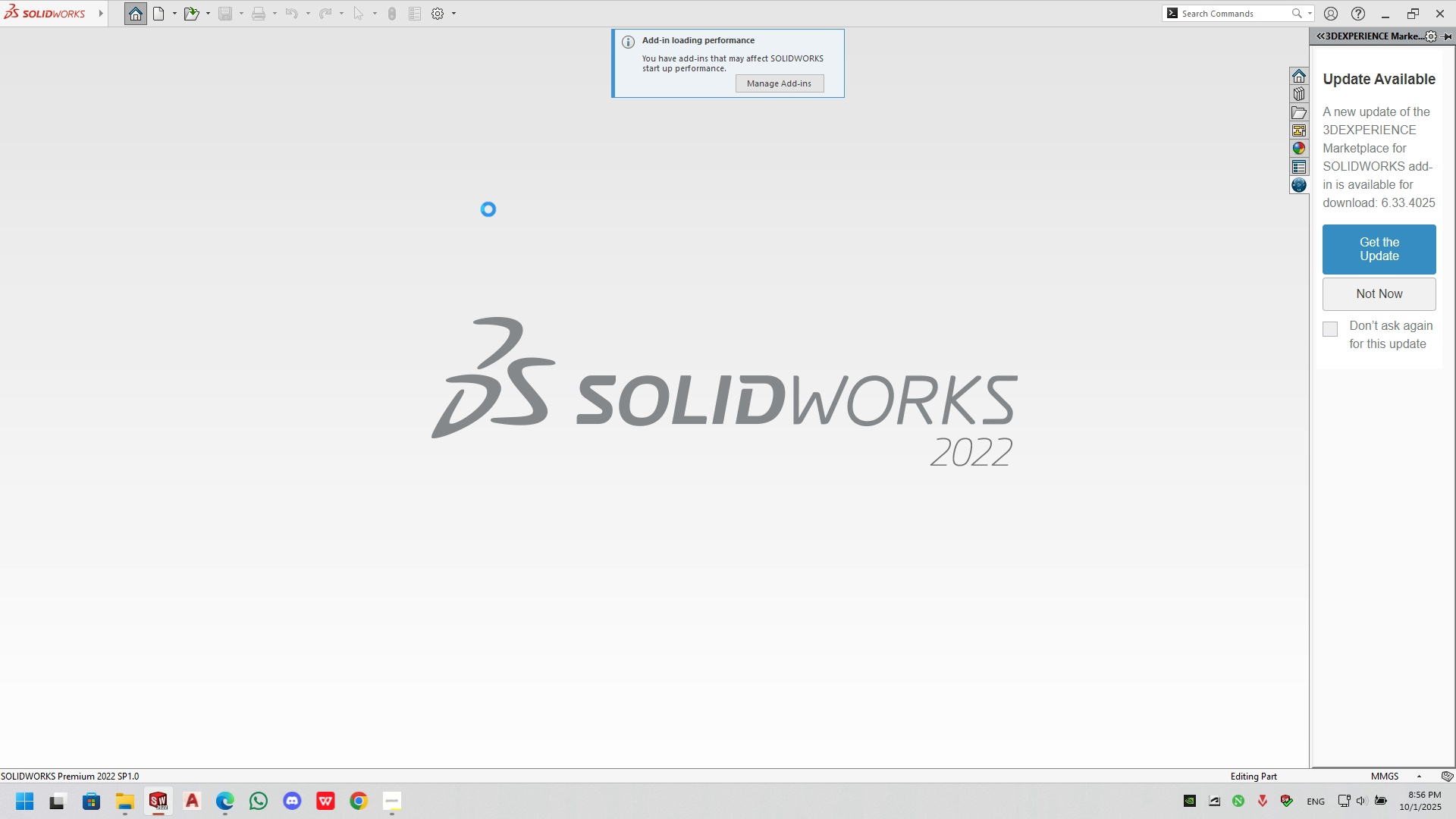 
left_click([1369, 355])
 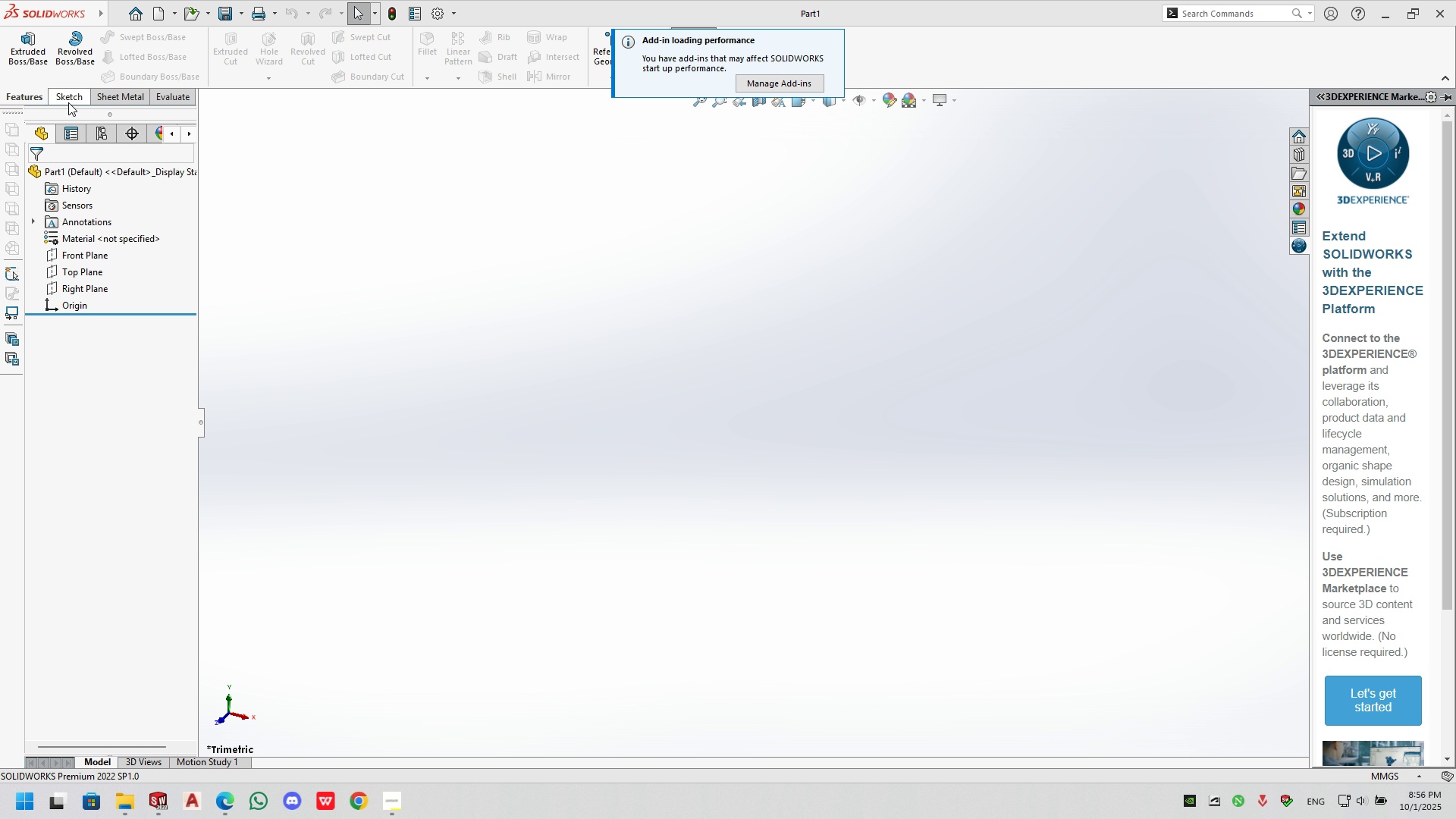 
left_click([131, 96])
 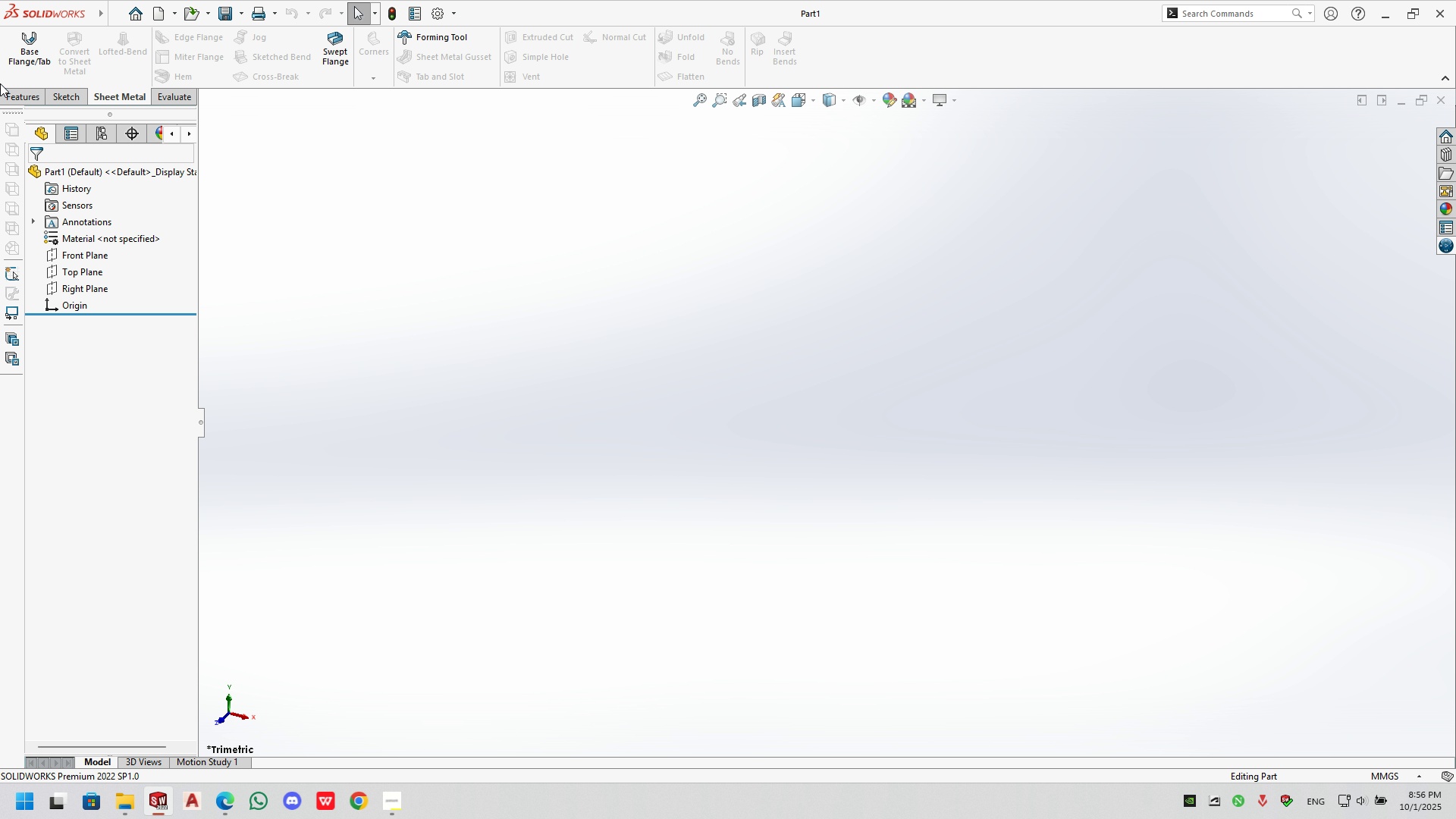 
left_click([8, 52])
 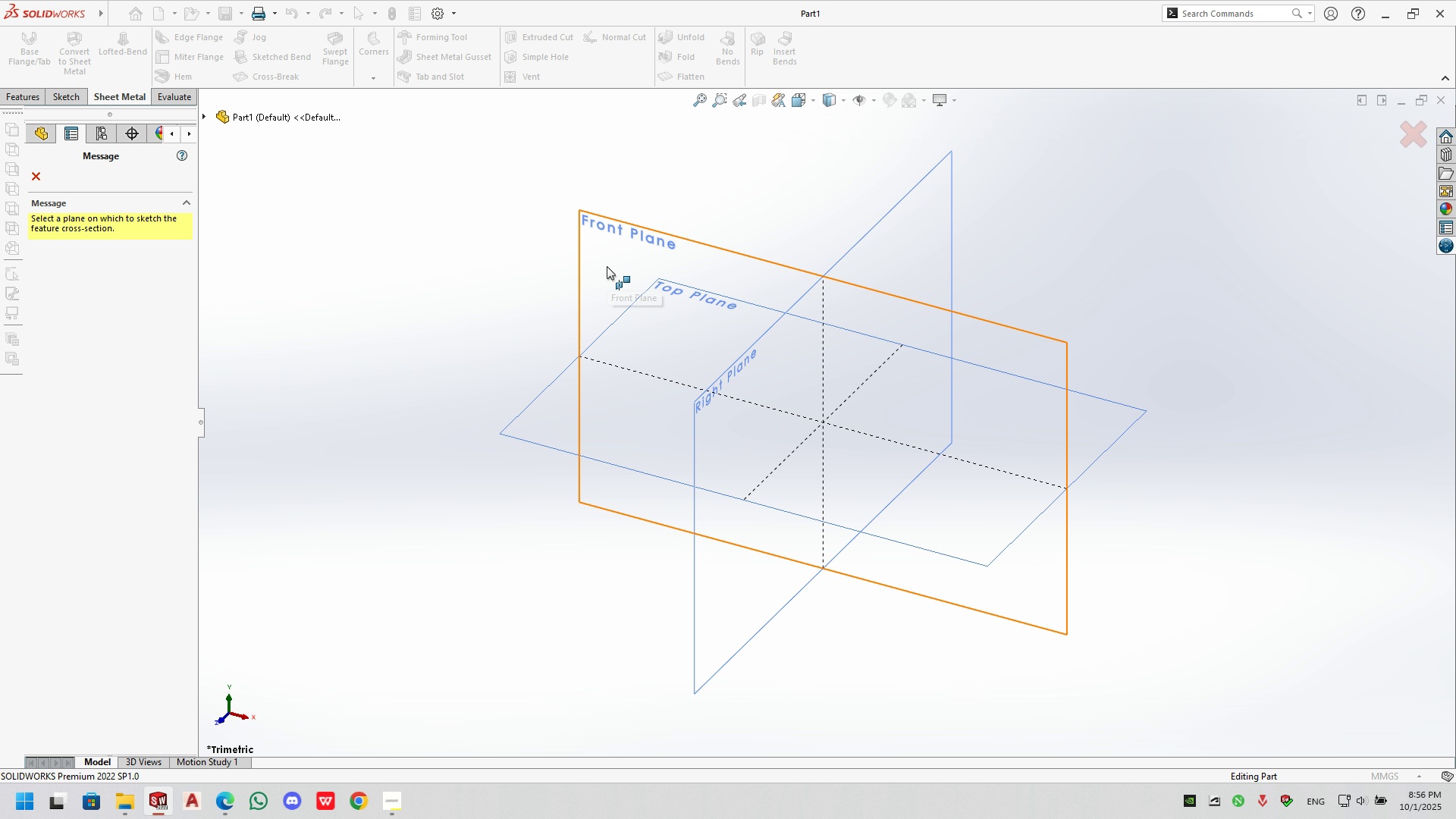 
left_click([531, 400])
 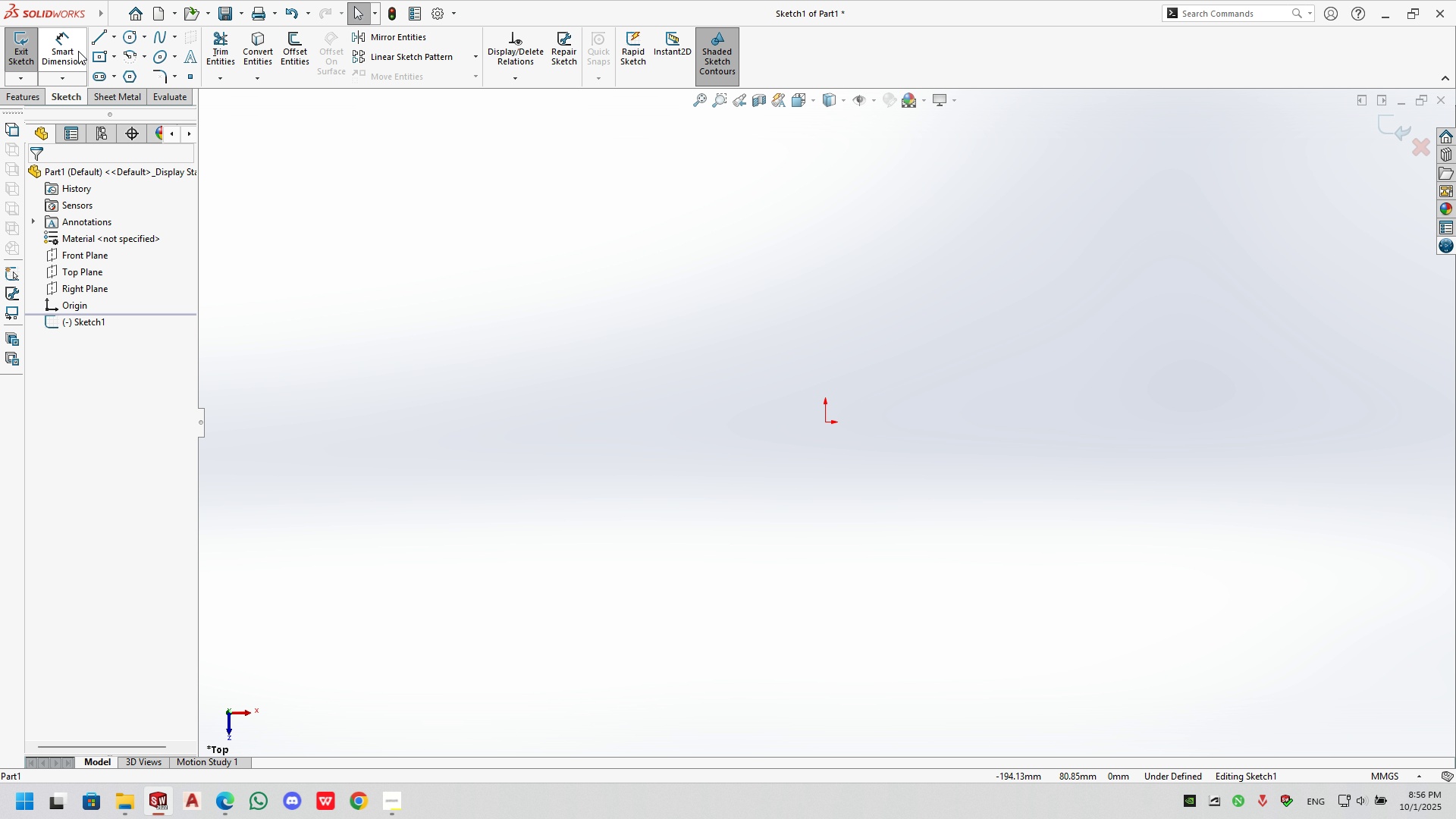 
left_click([101, 56])
 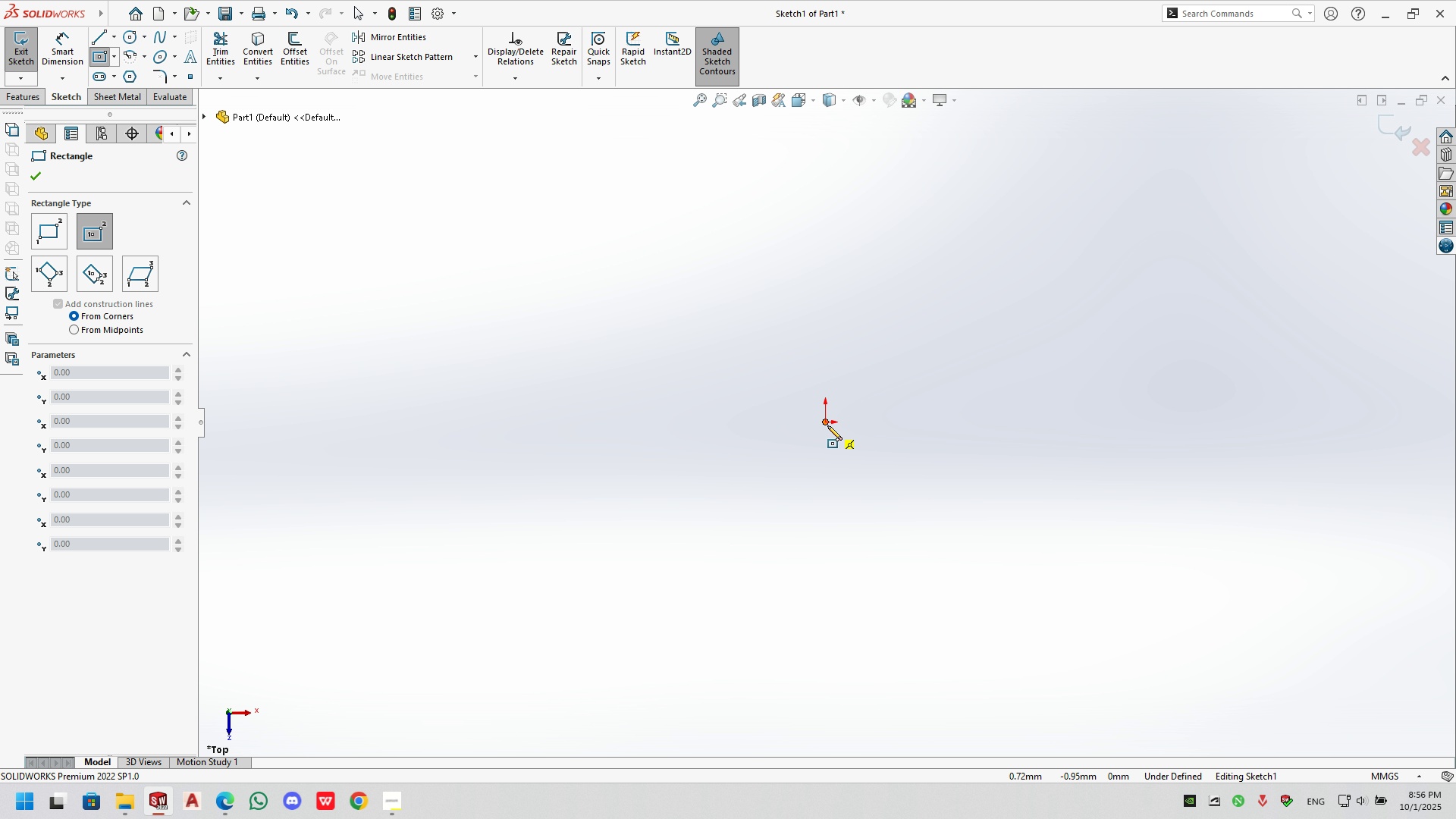 
left_click([827, 425])
 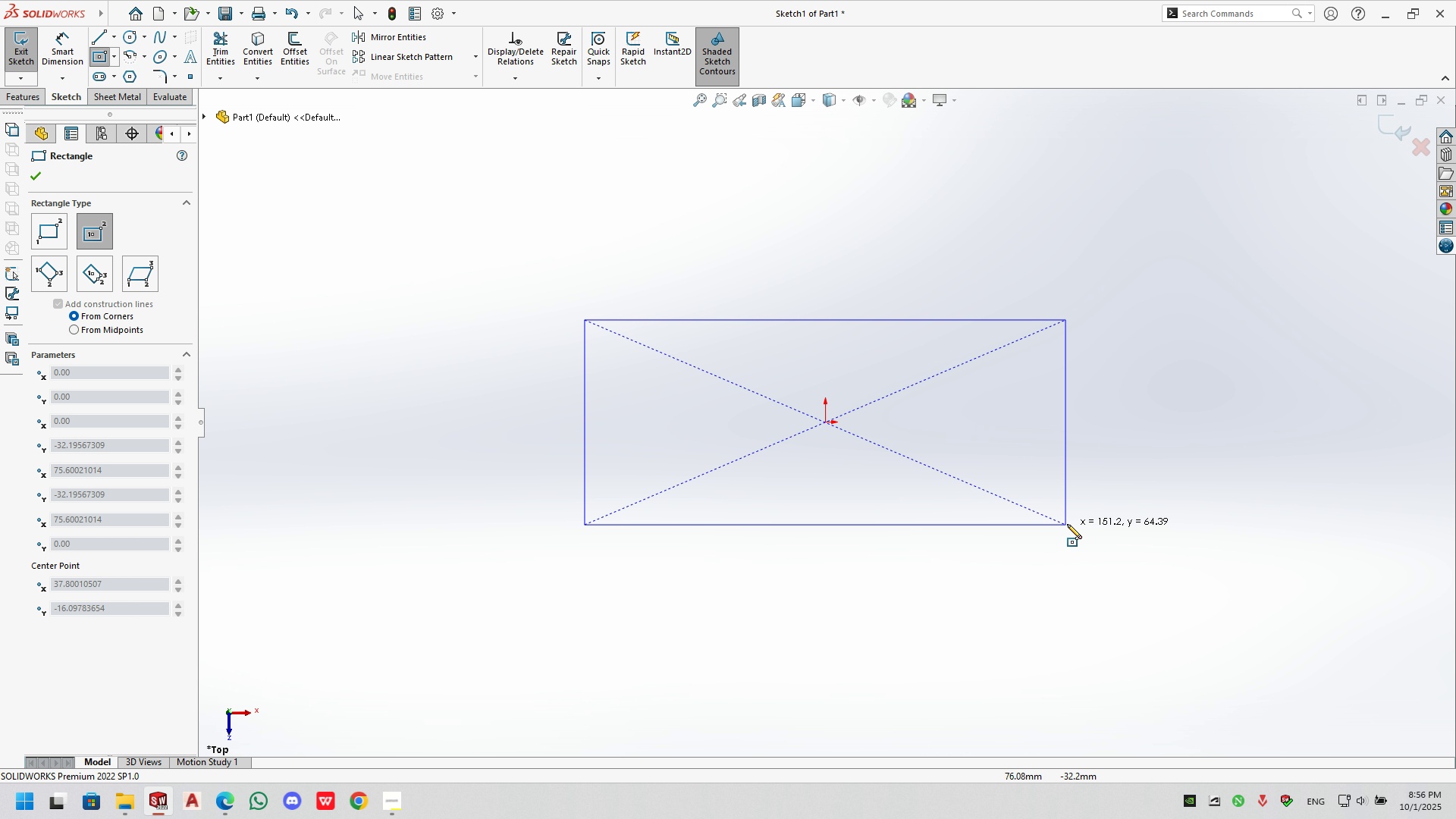 
left_click([1083, 490])
 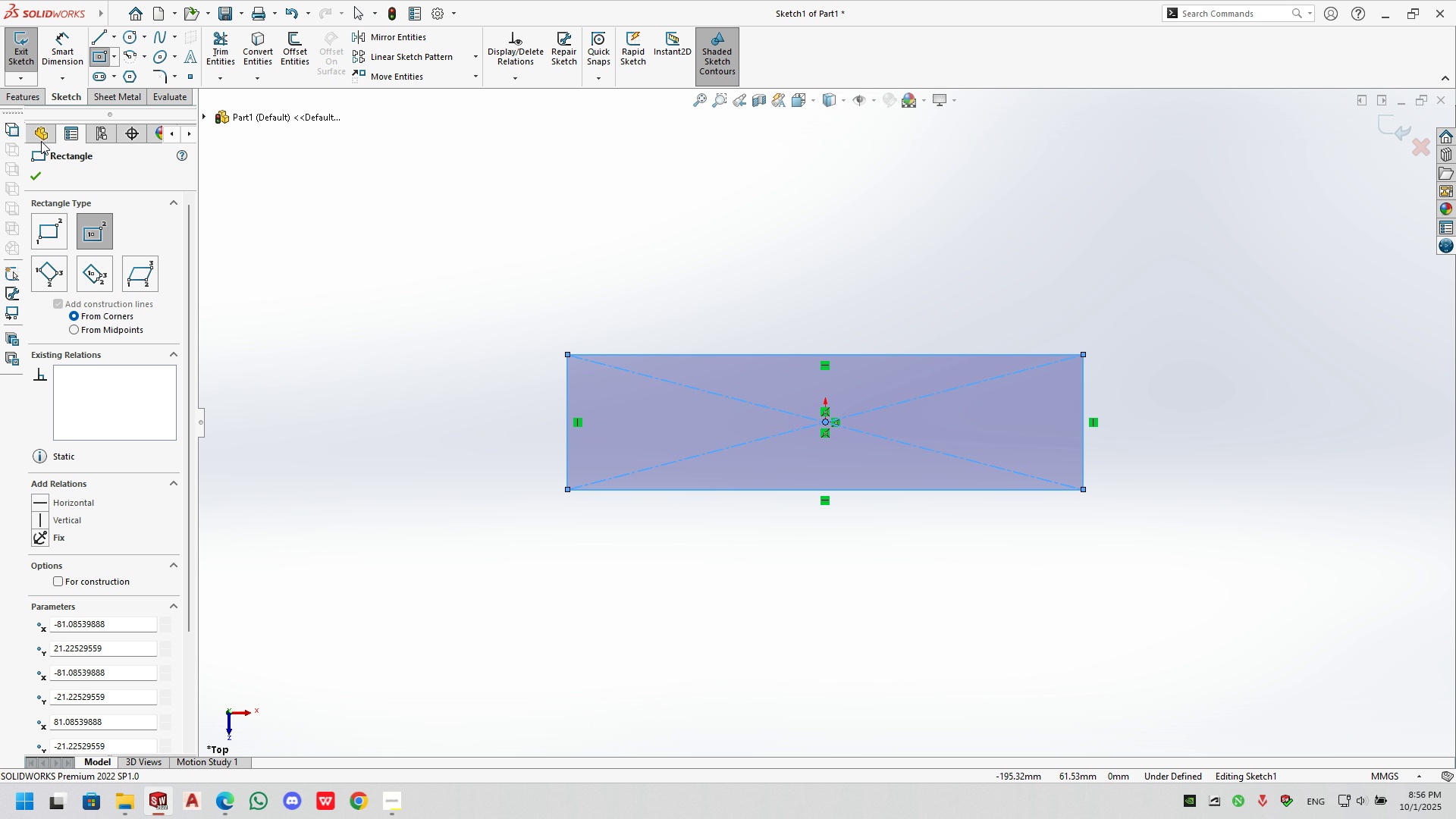 
left_click([67, 71])
 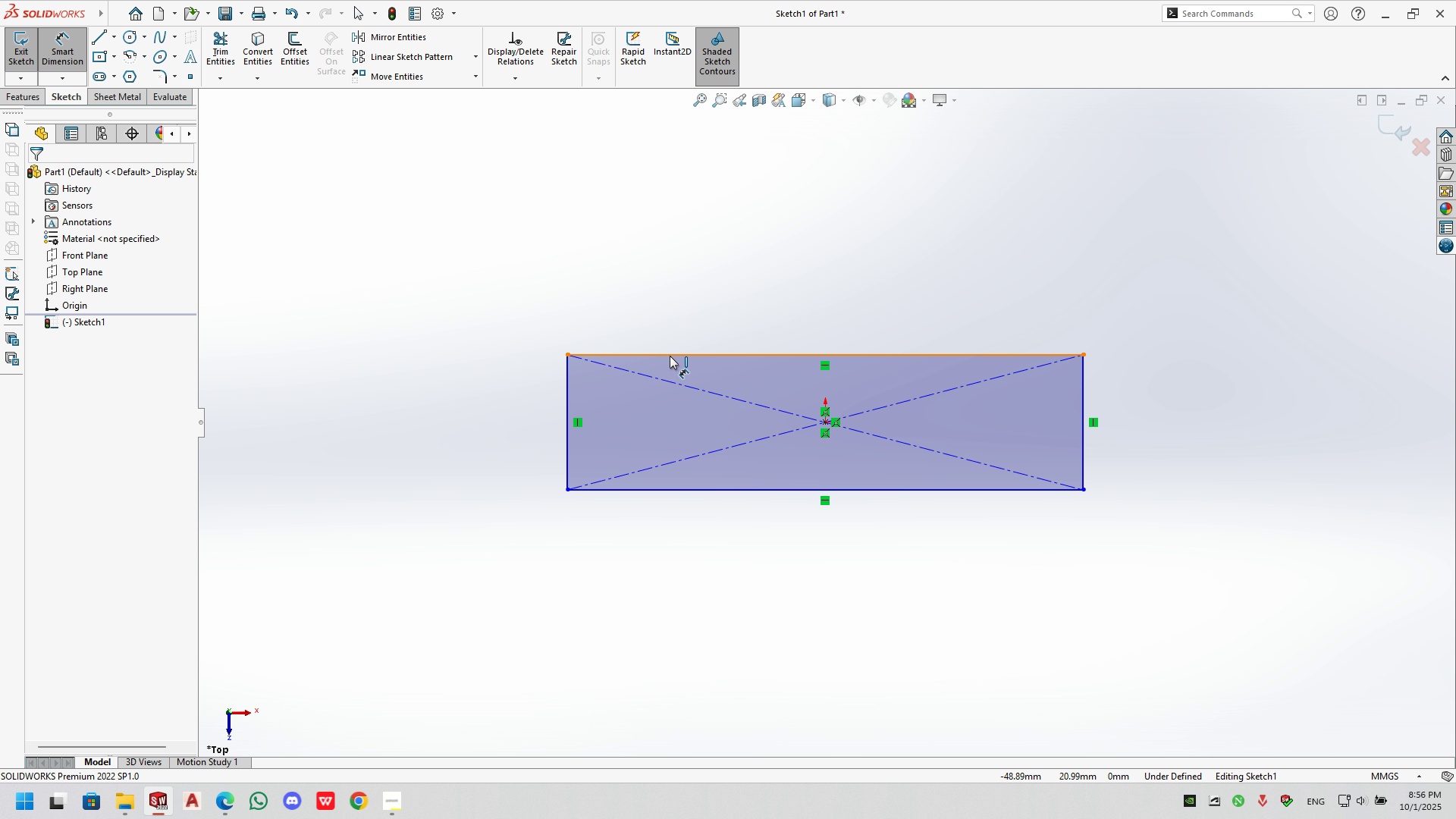 
left_click([670, 356])
 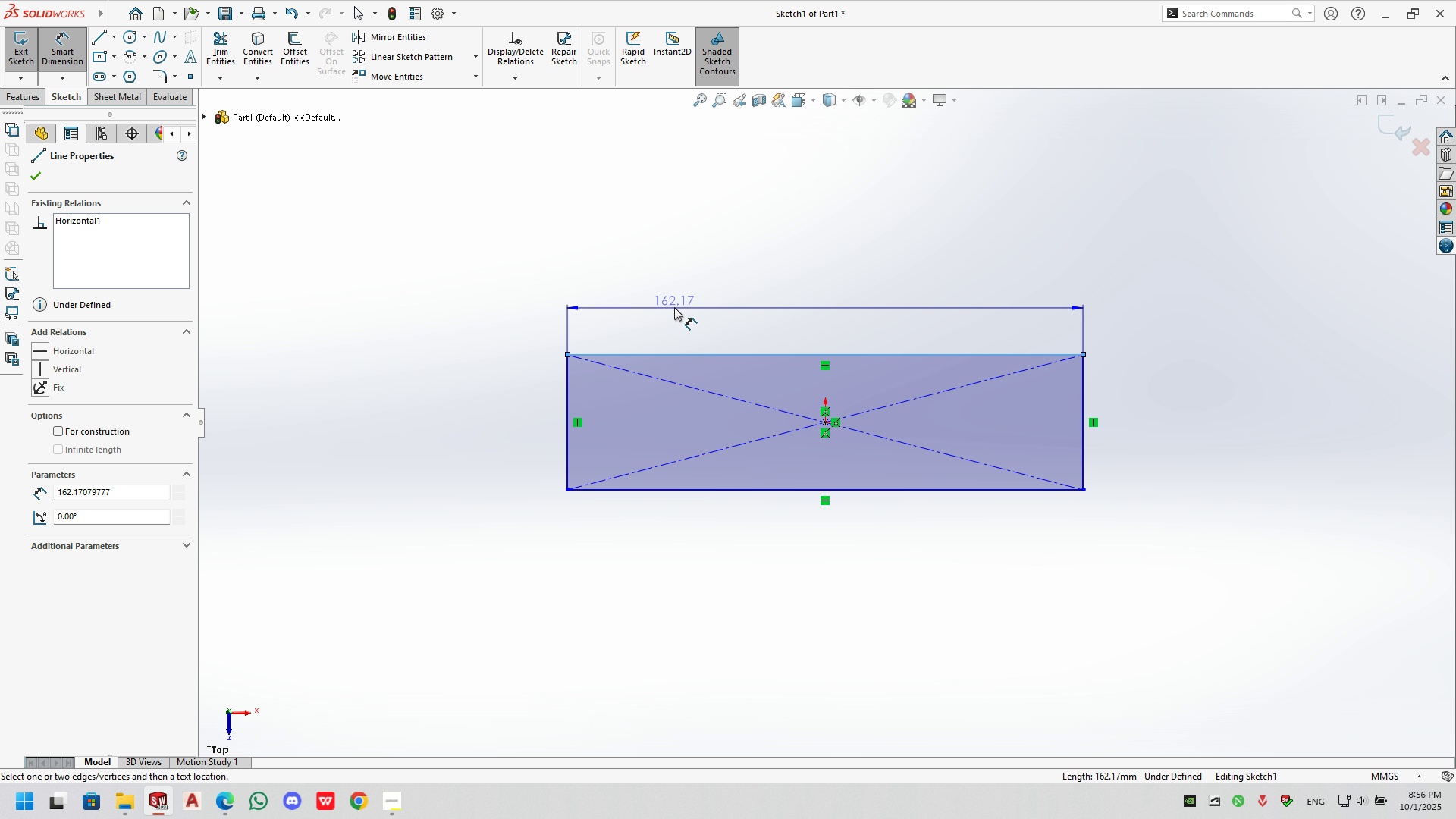 
left_click([674, 307])
 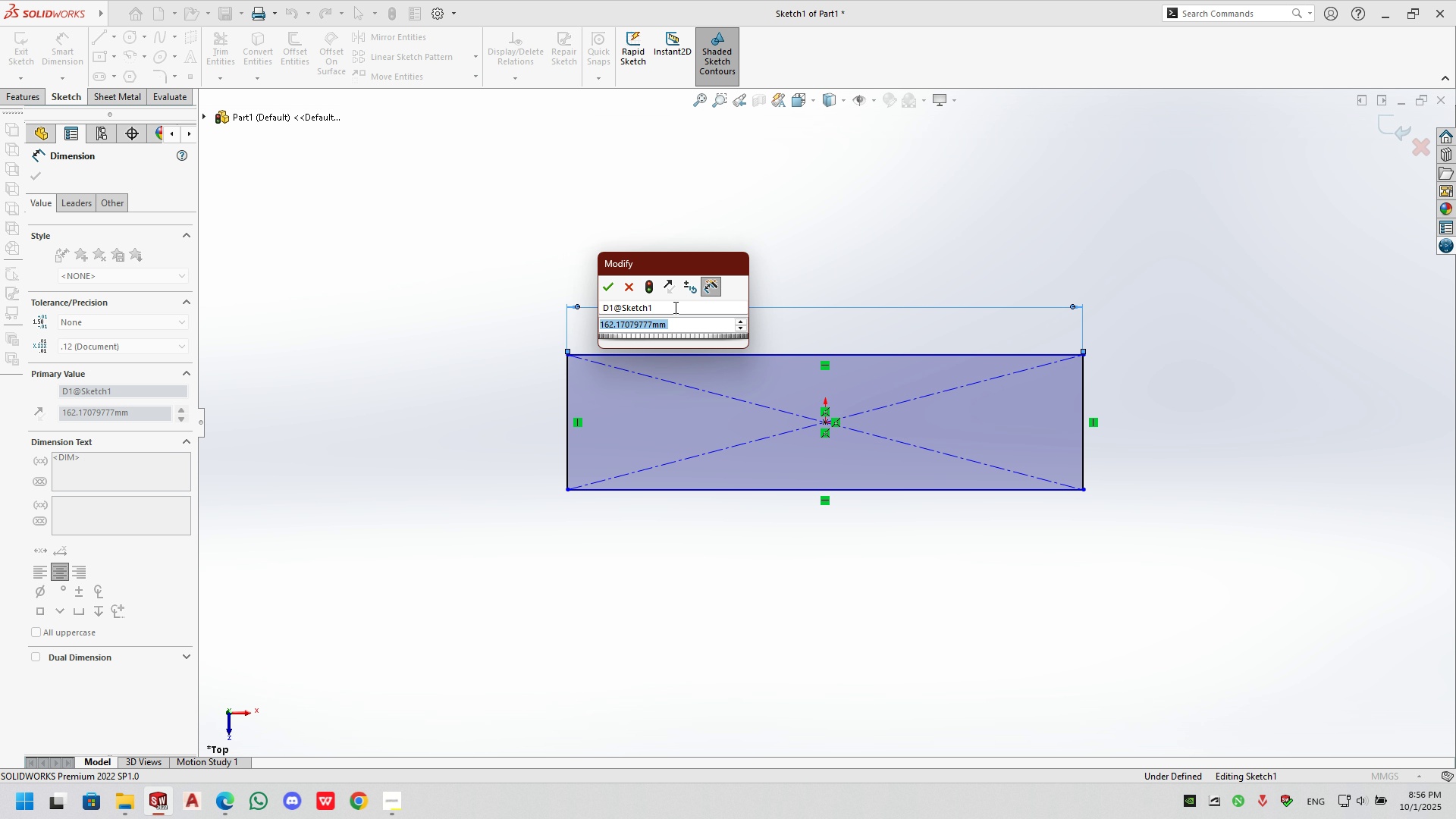 
key(Numpad1)
 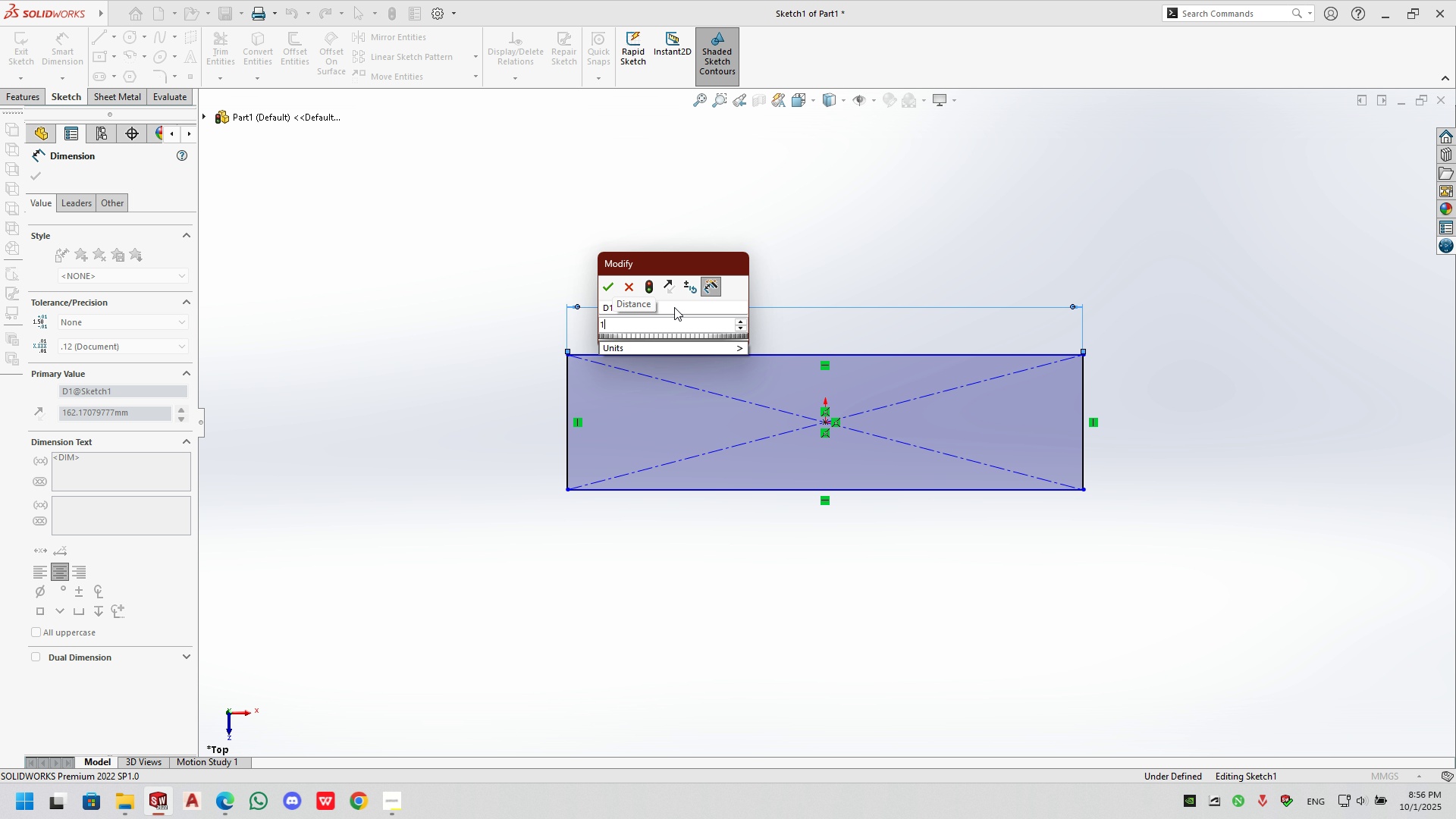 
key(Numpad0)
 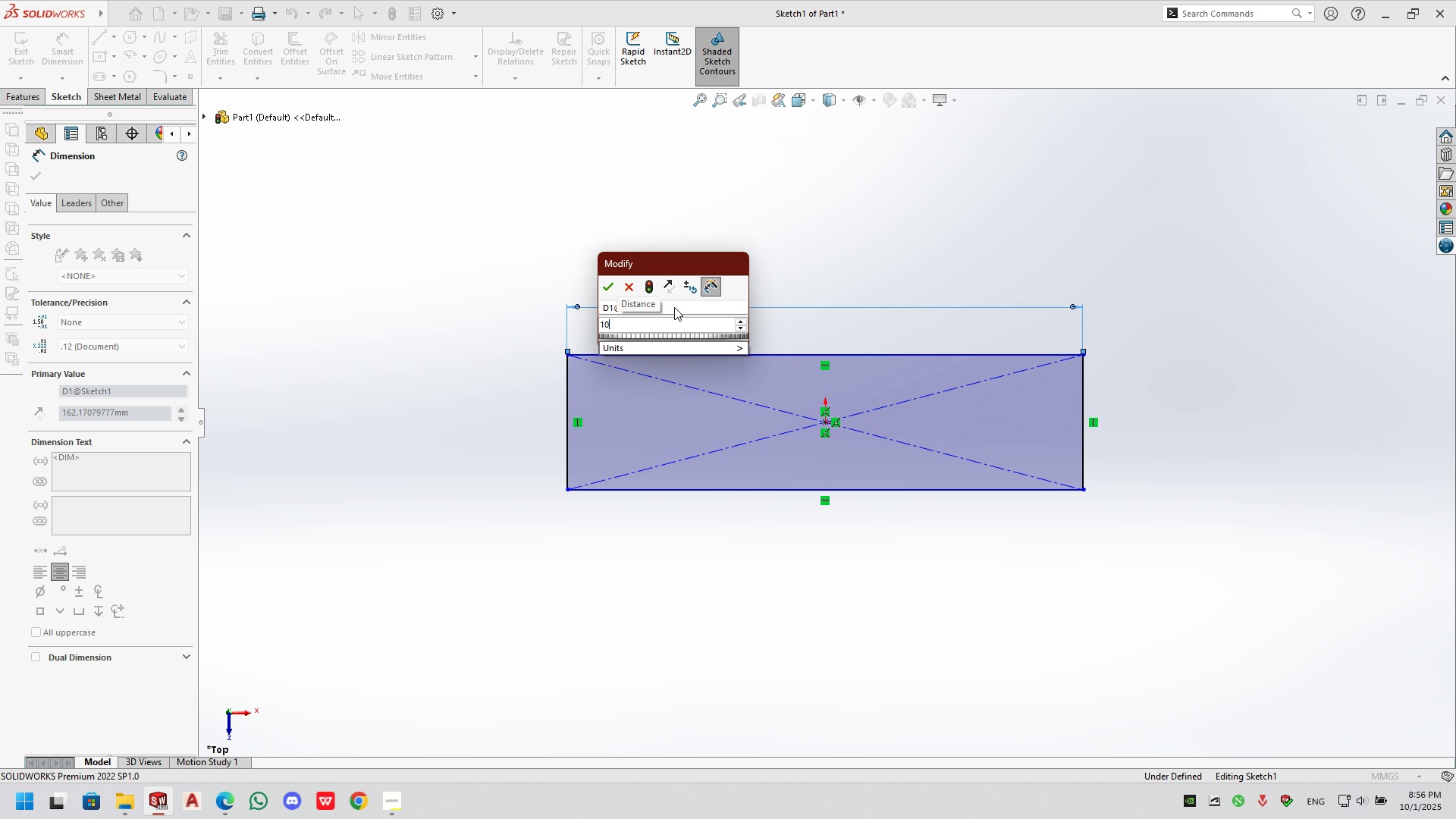 
key(Numpad0)
 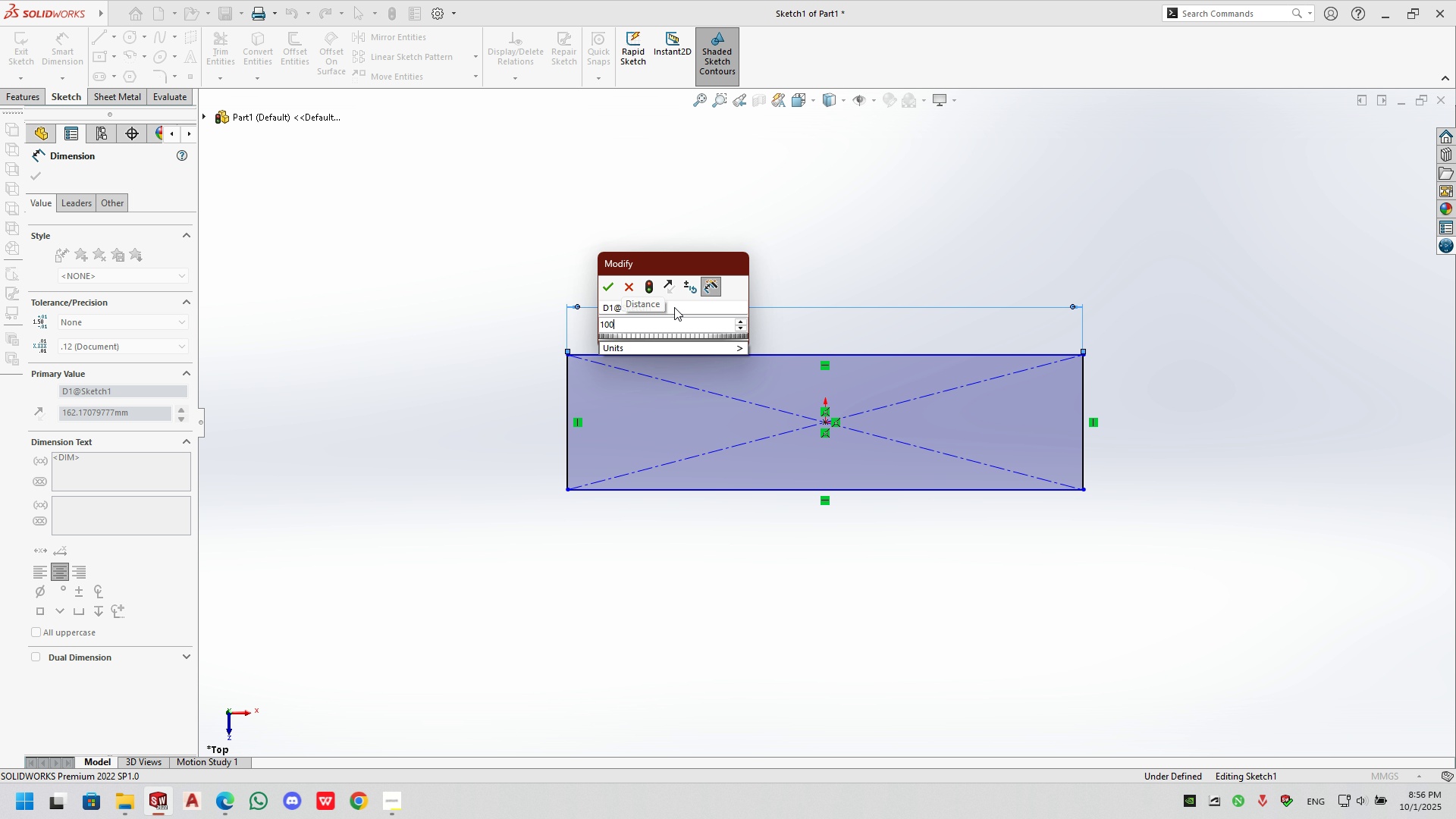 
key(Numpad0)
 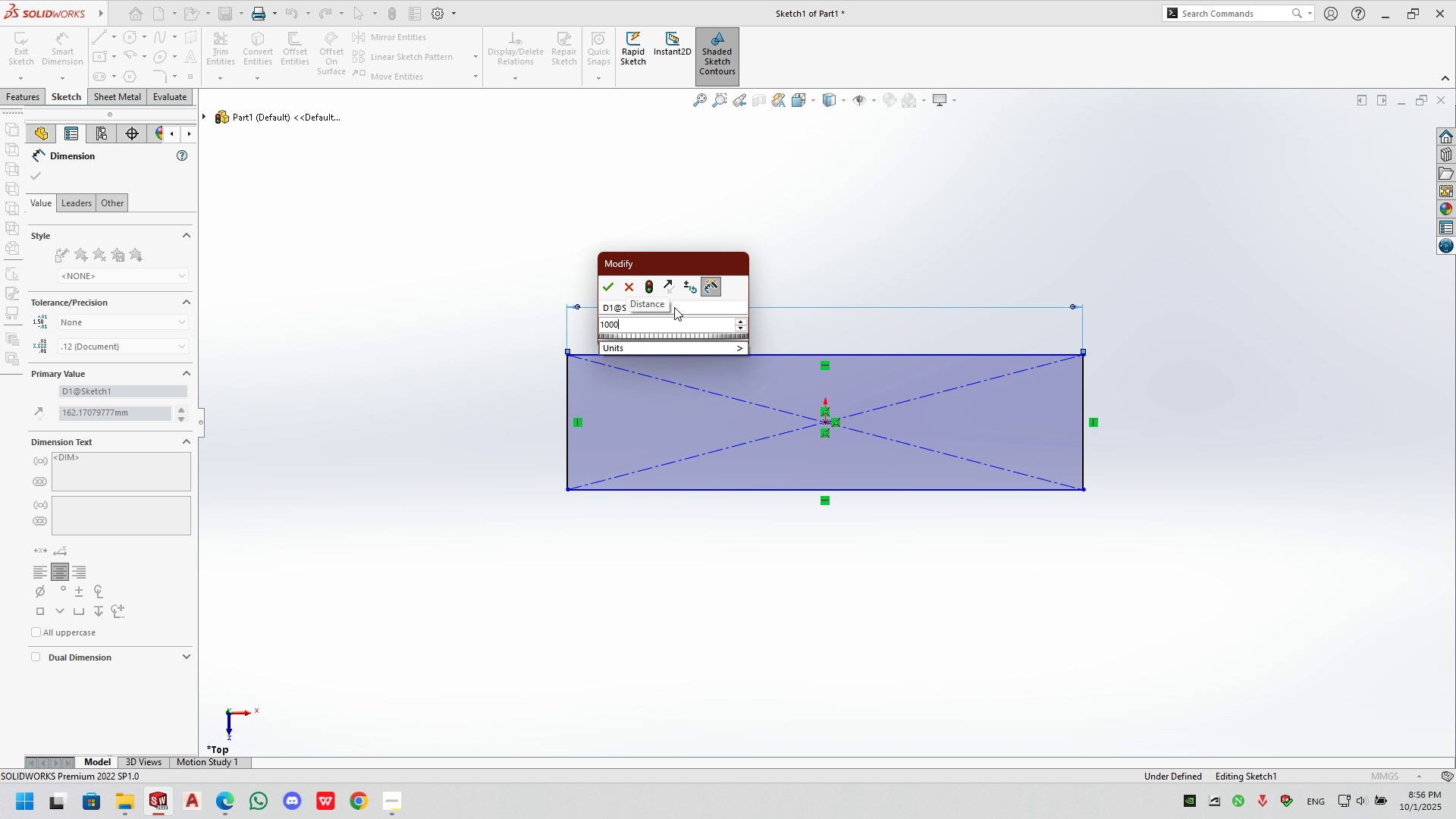 
key(NumpadEnter)
 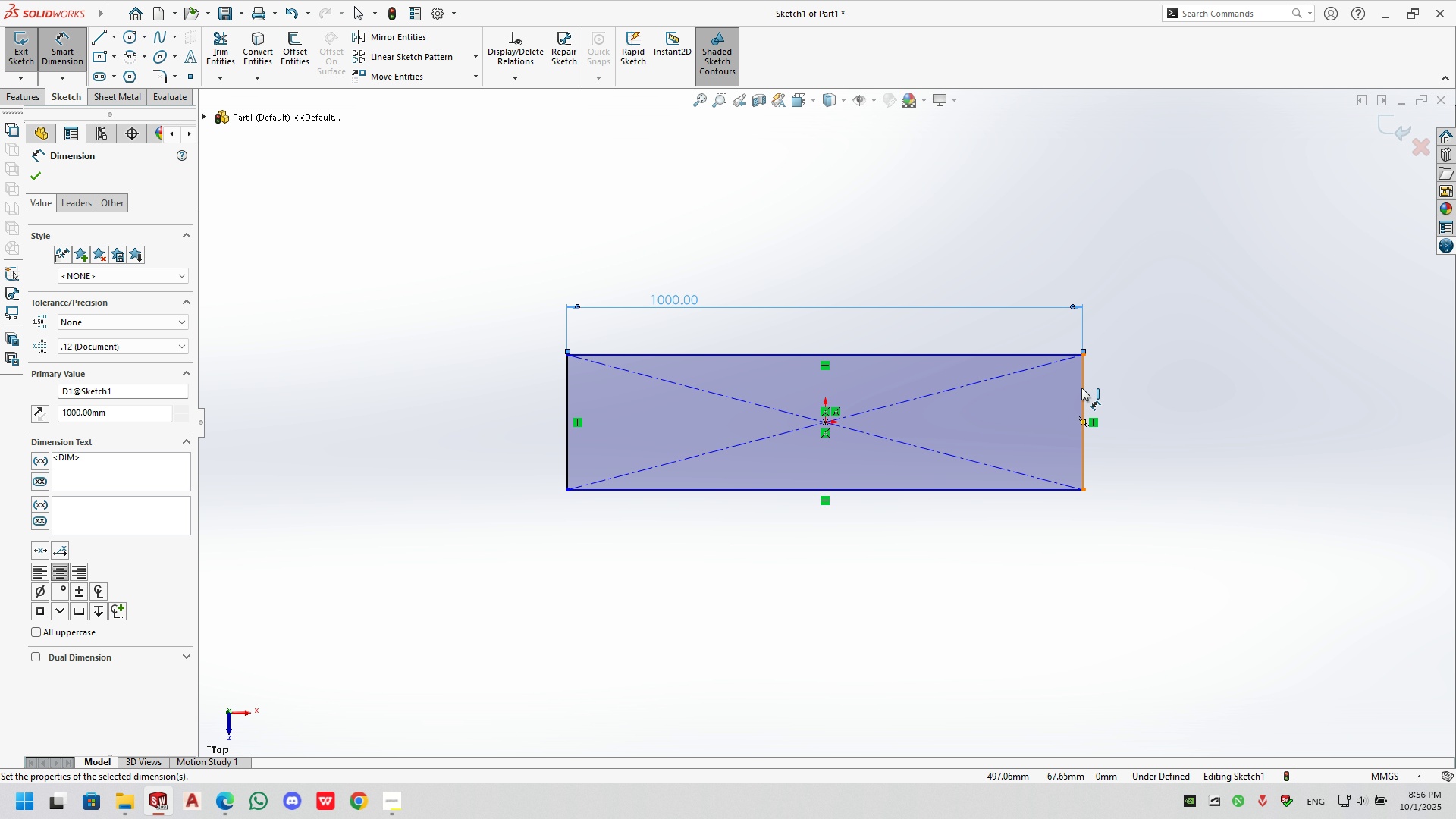 
left_click([1081, 388])
 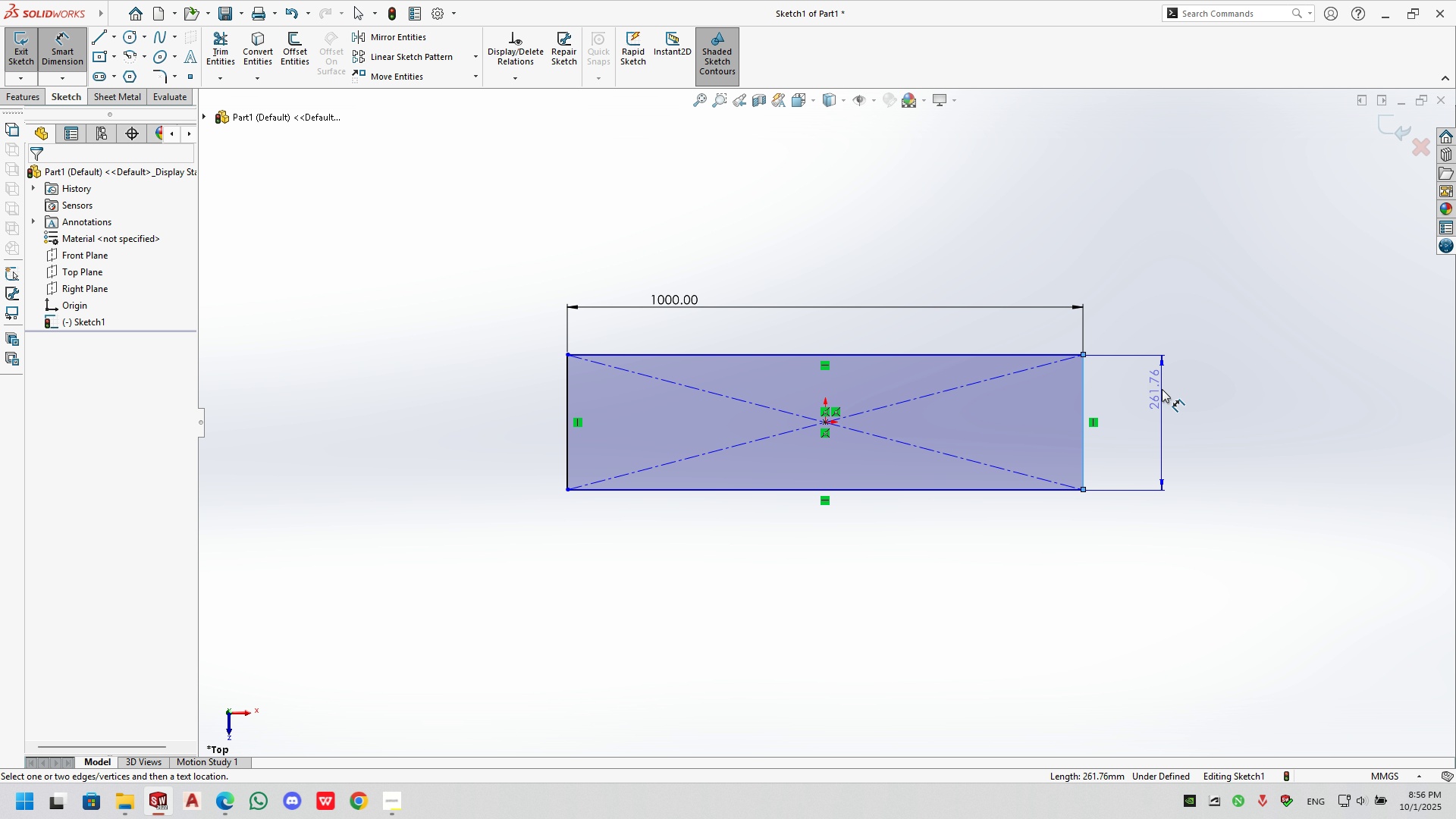 
left_click([1162, 389])
 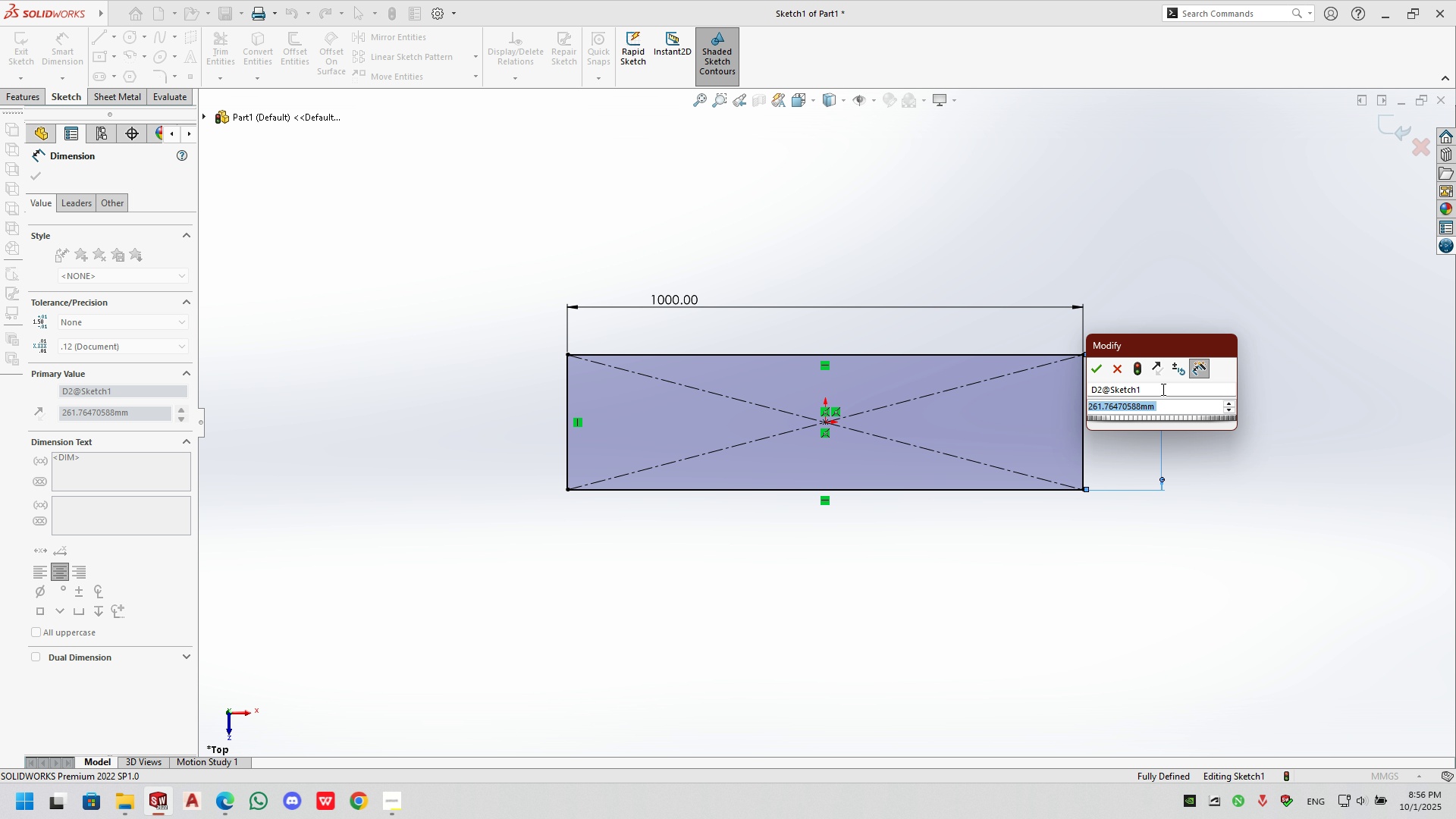 
key(Numpad1)
 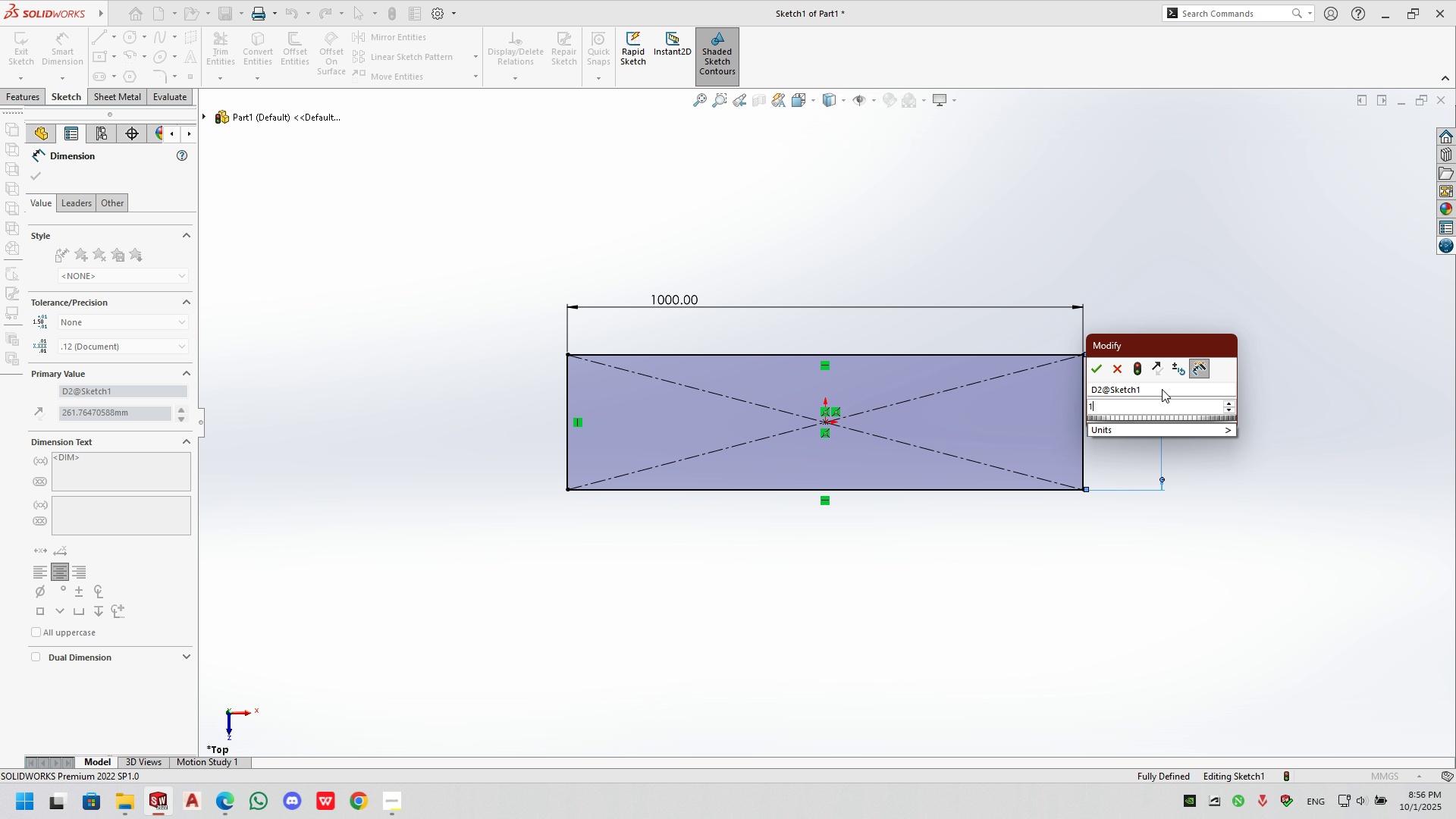 
key(Numpad2)
 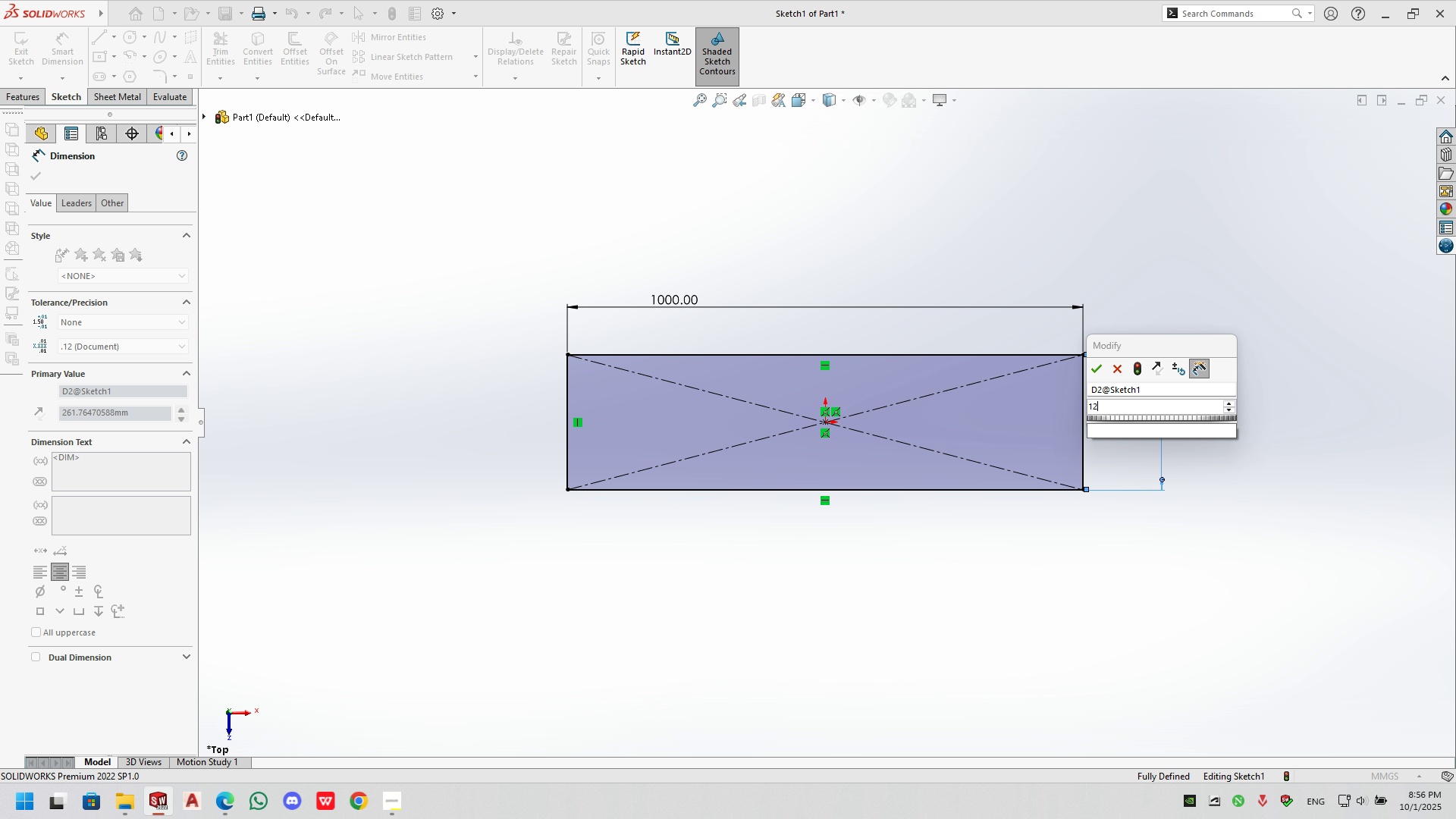 
key(Numpad0)
 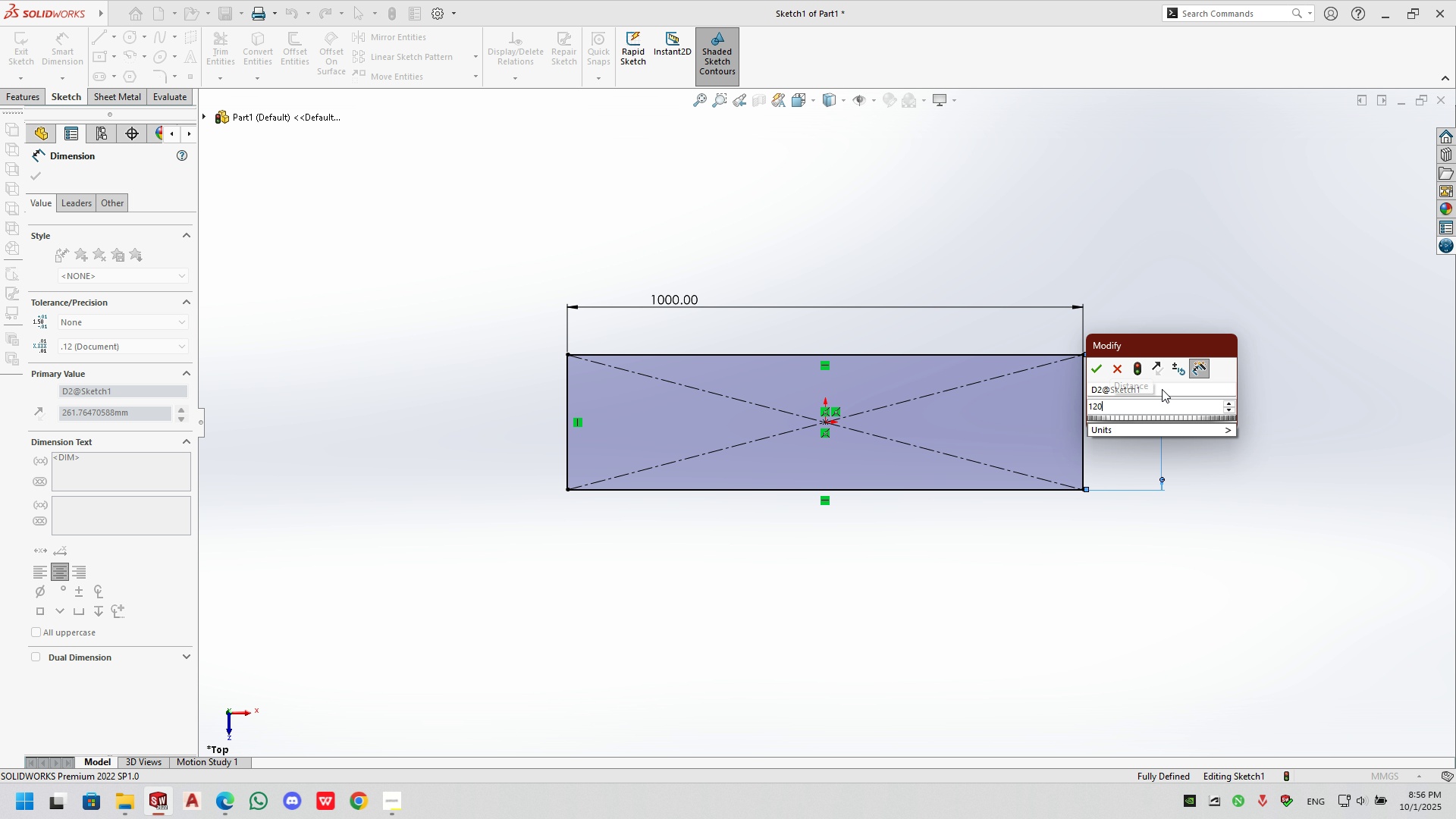 
key(NumpadEnter)
 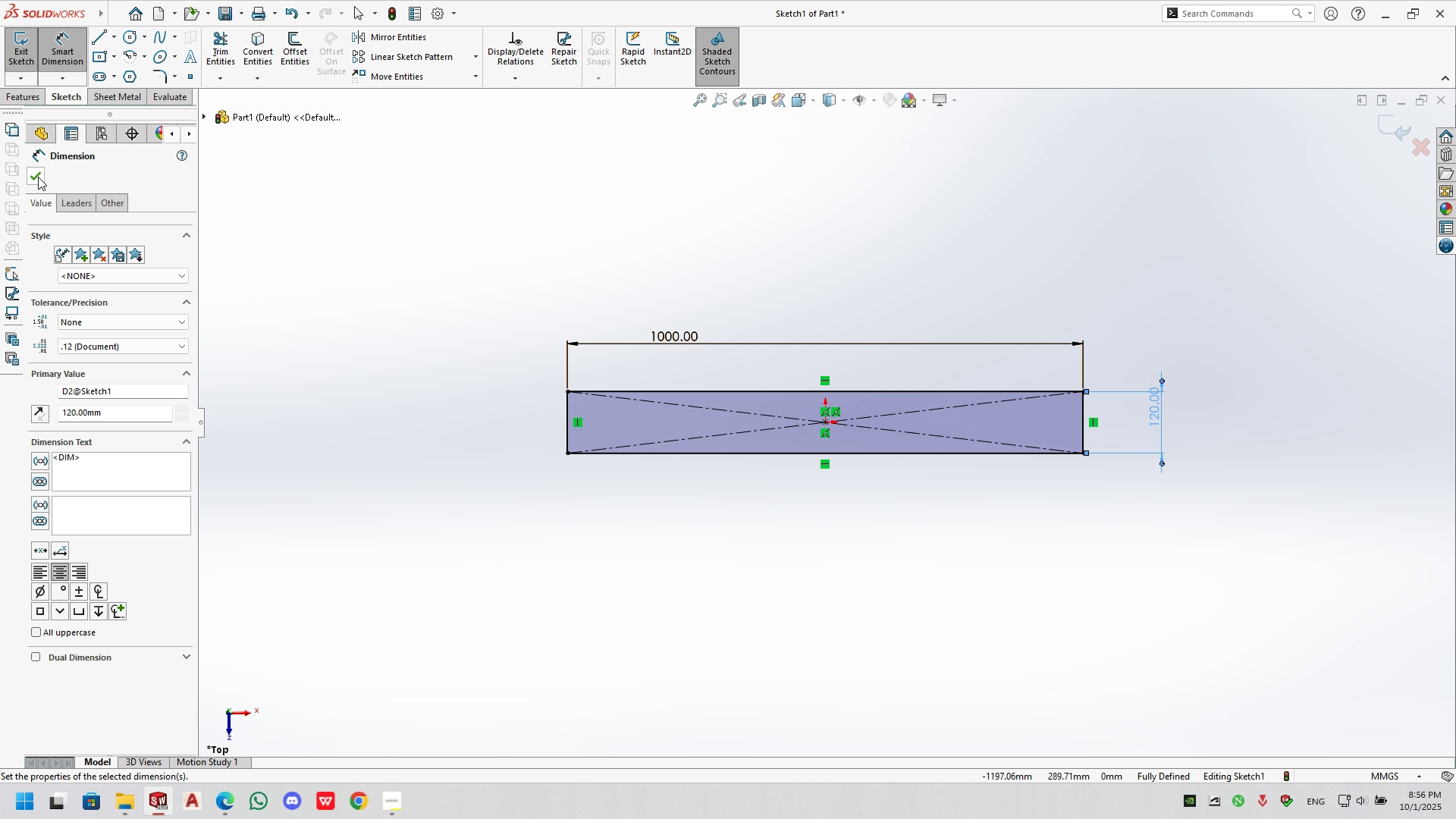 
left_click([38, 177])
 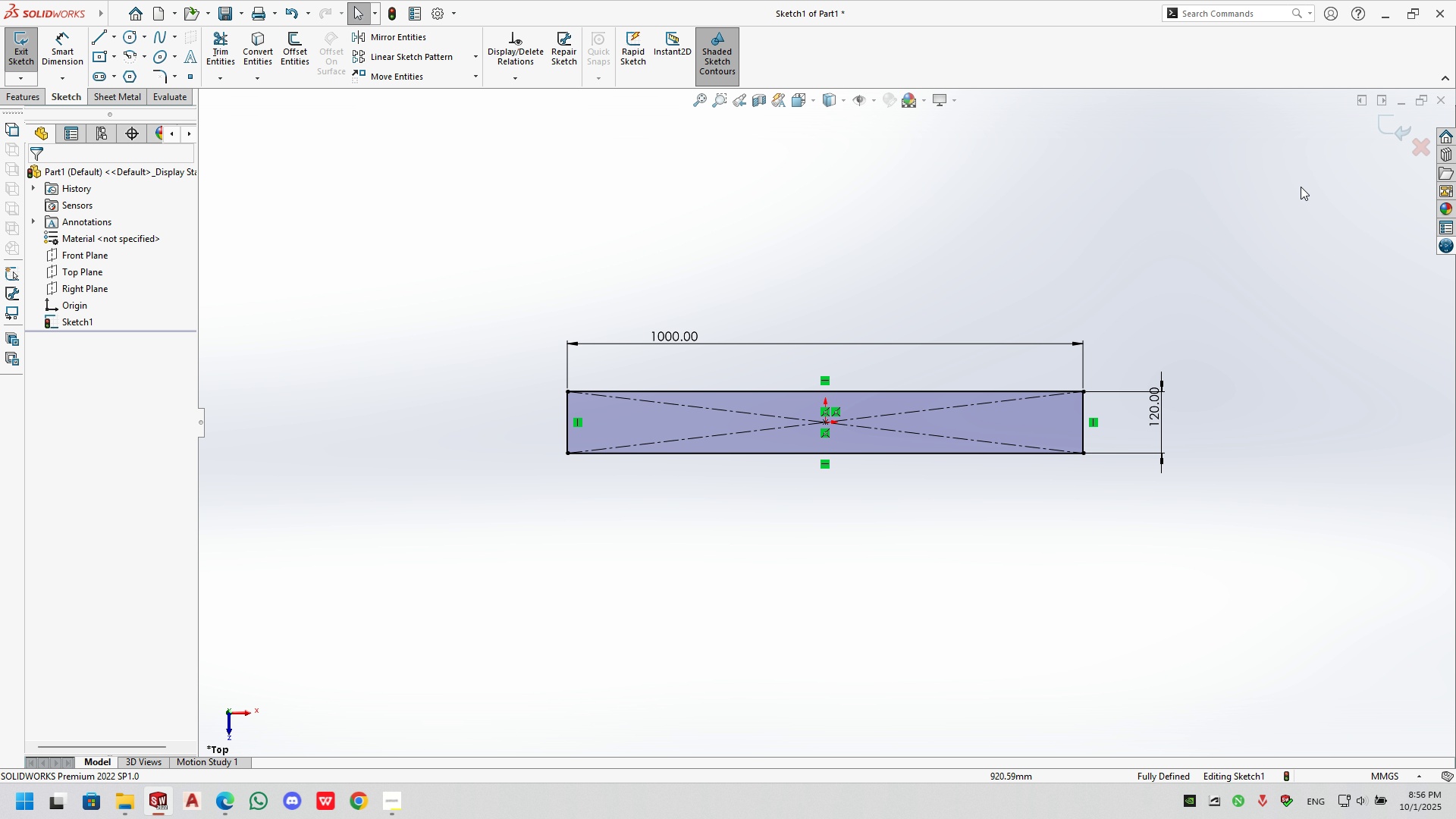 
left_click([1378, 127])
 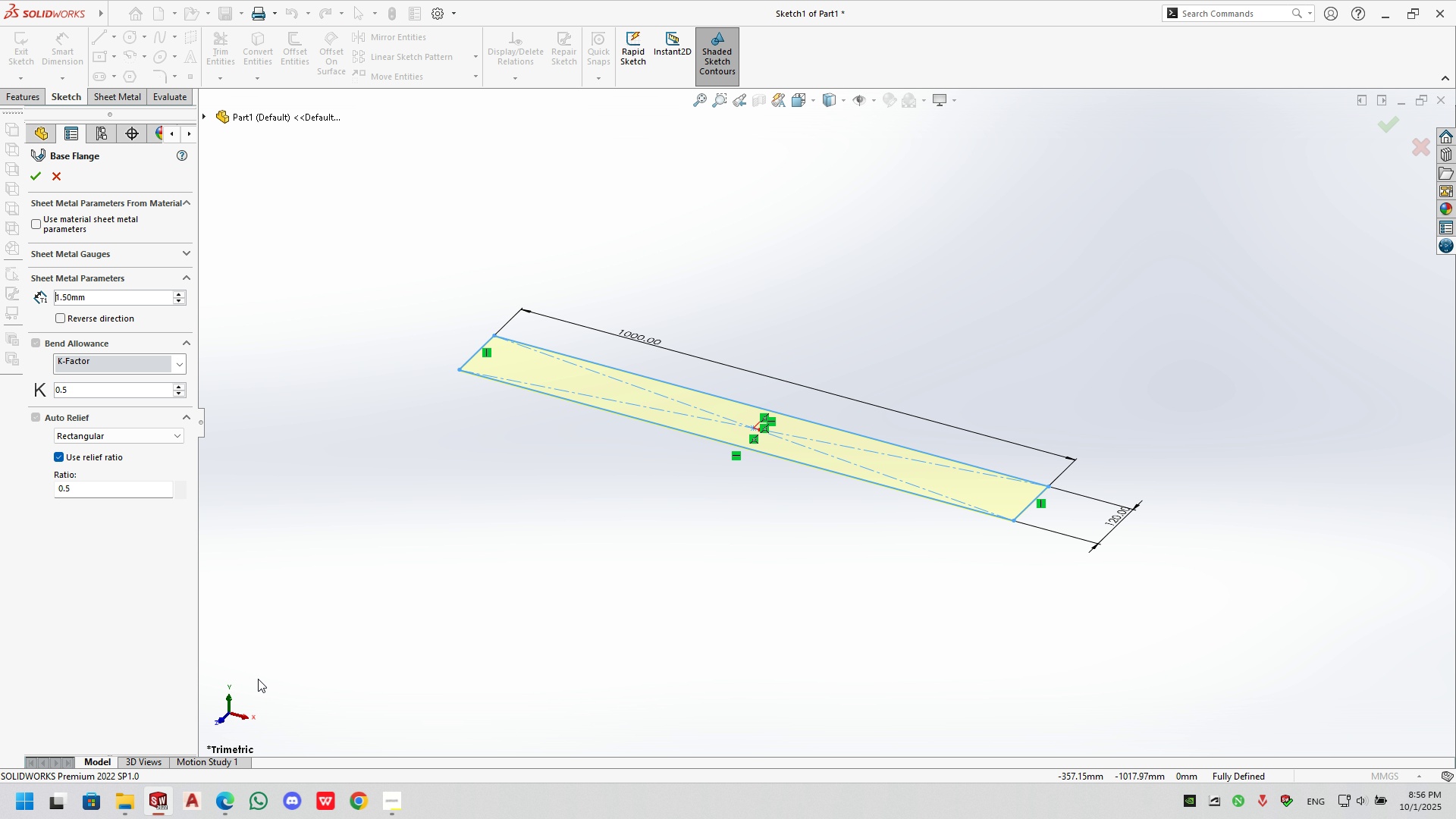 
left_click([401, 801])